 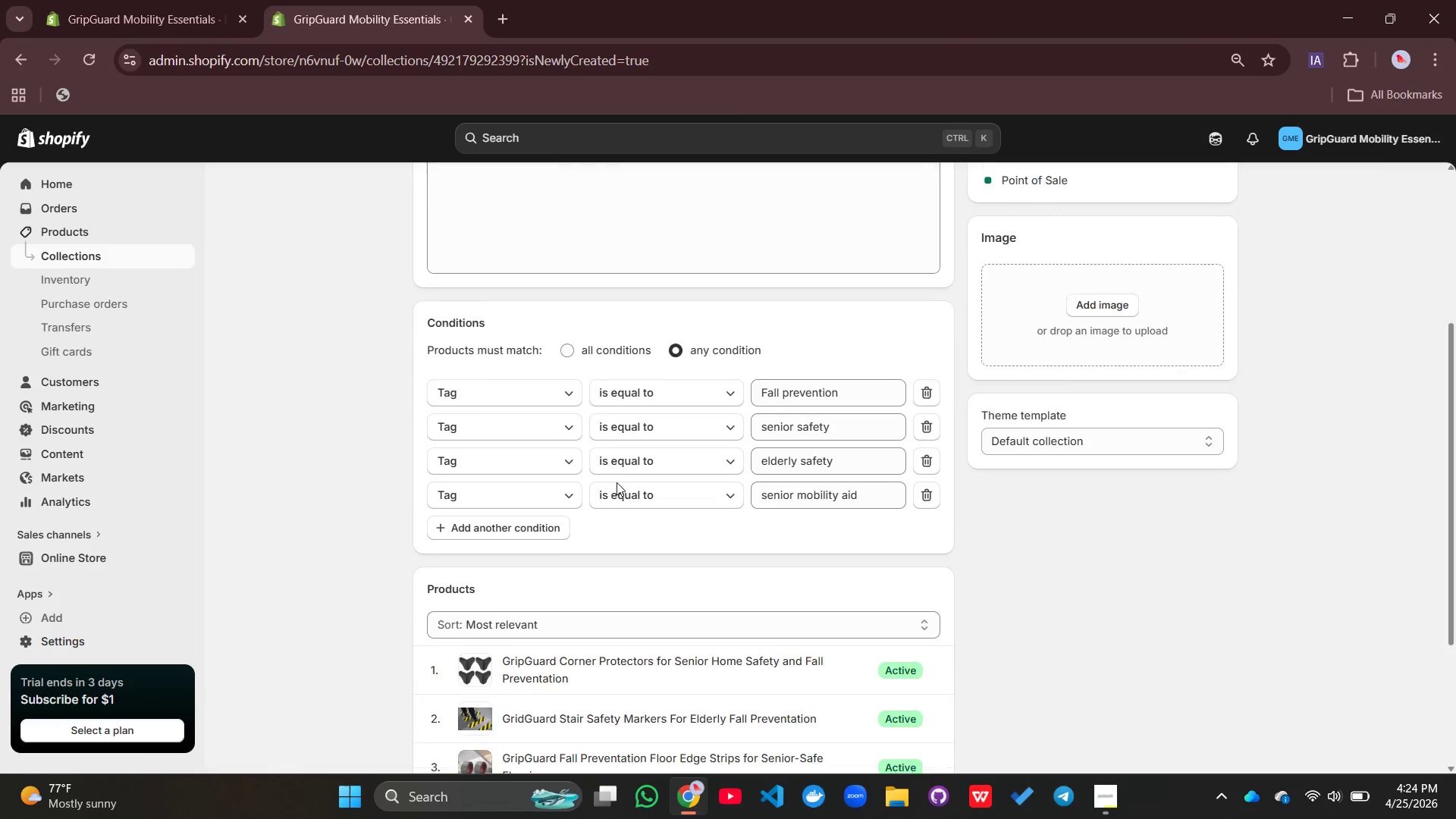 
scroll: coordinate [686, 409], scroll_direction: up, amount: 7.0
 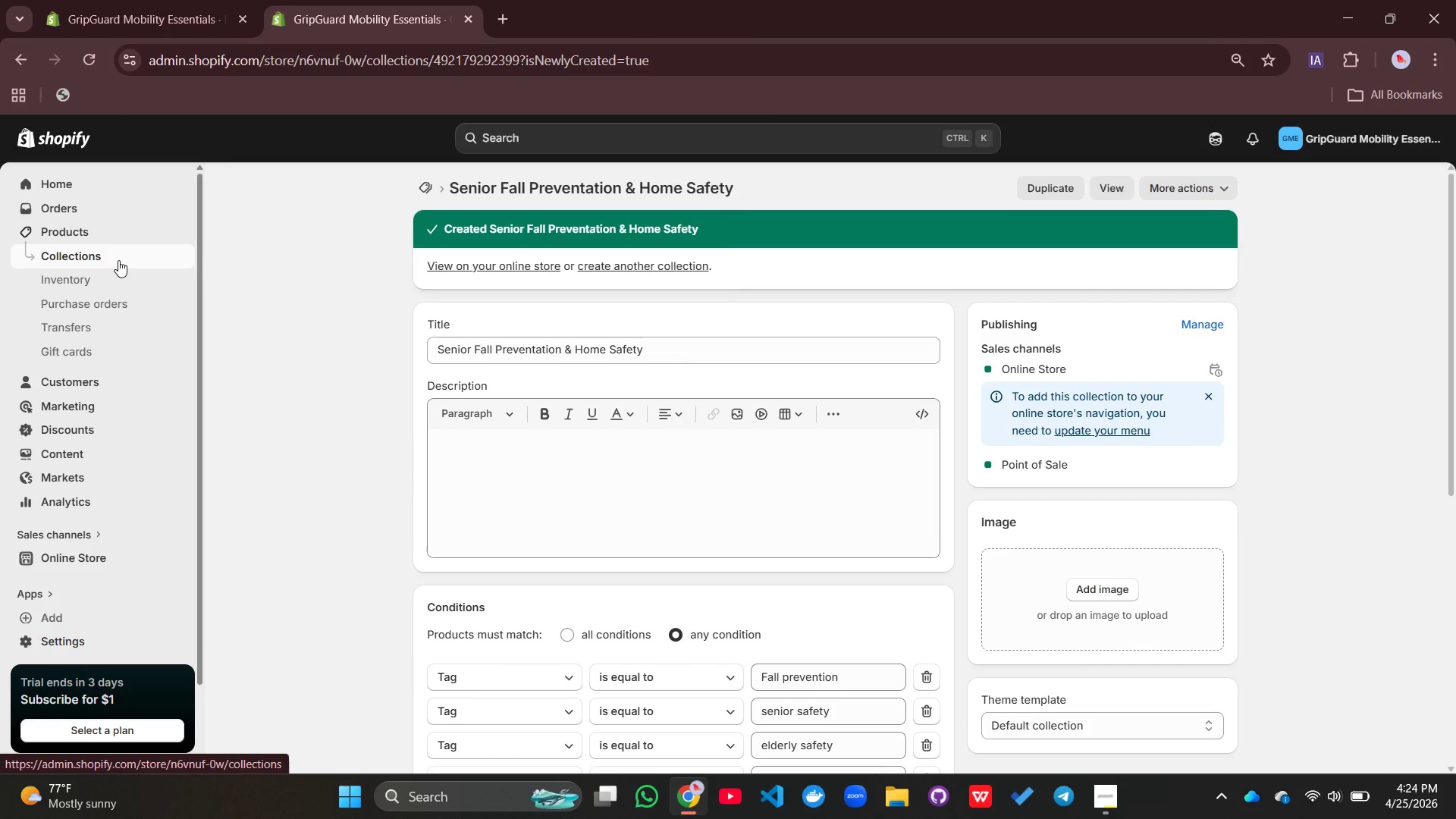 
left_click([118, 260])
 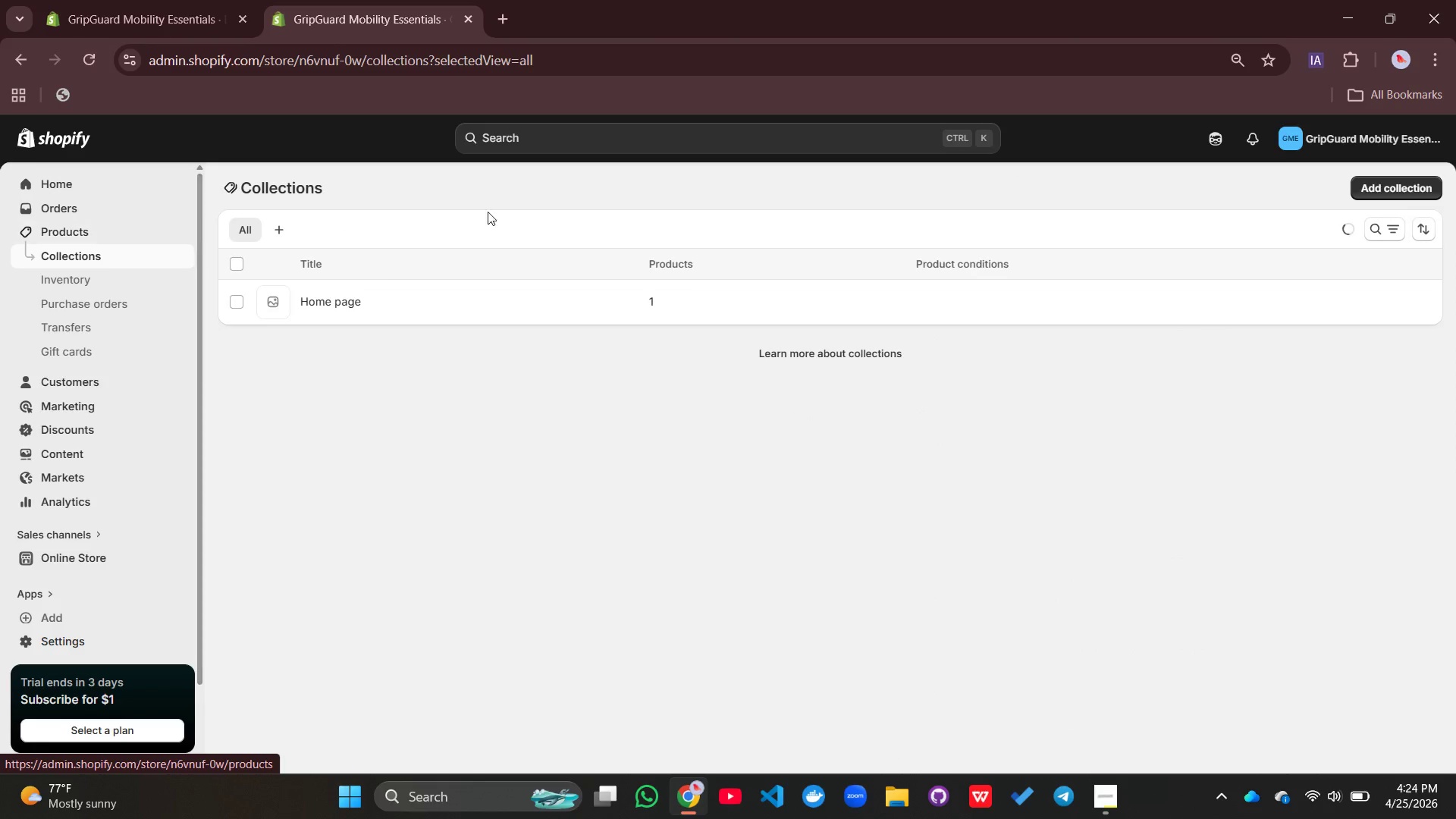 
mouse_move([1101, 386])
 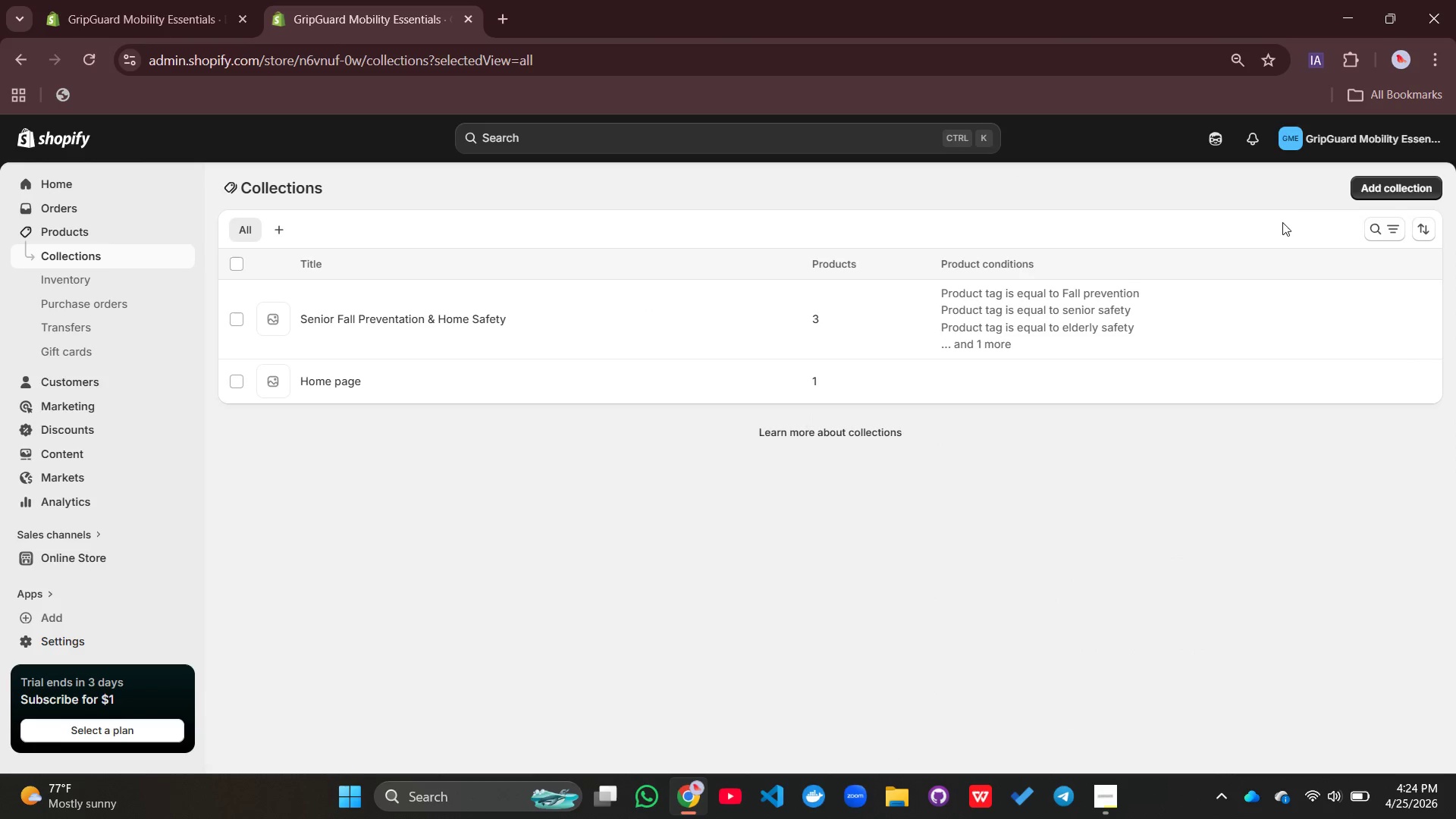 
left_click([1397, 190])
 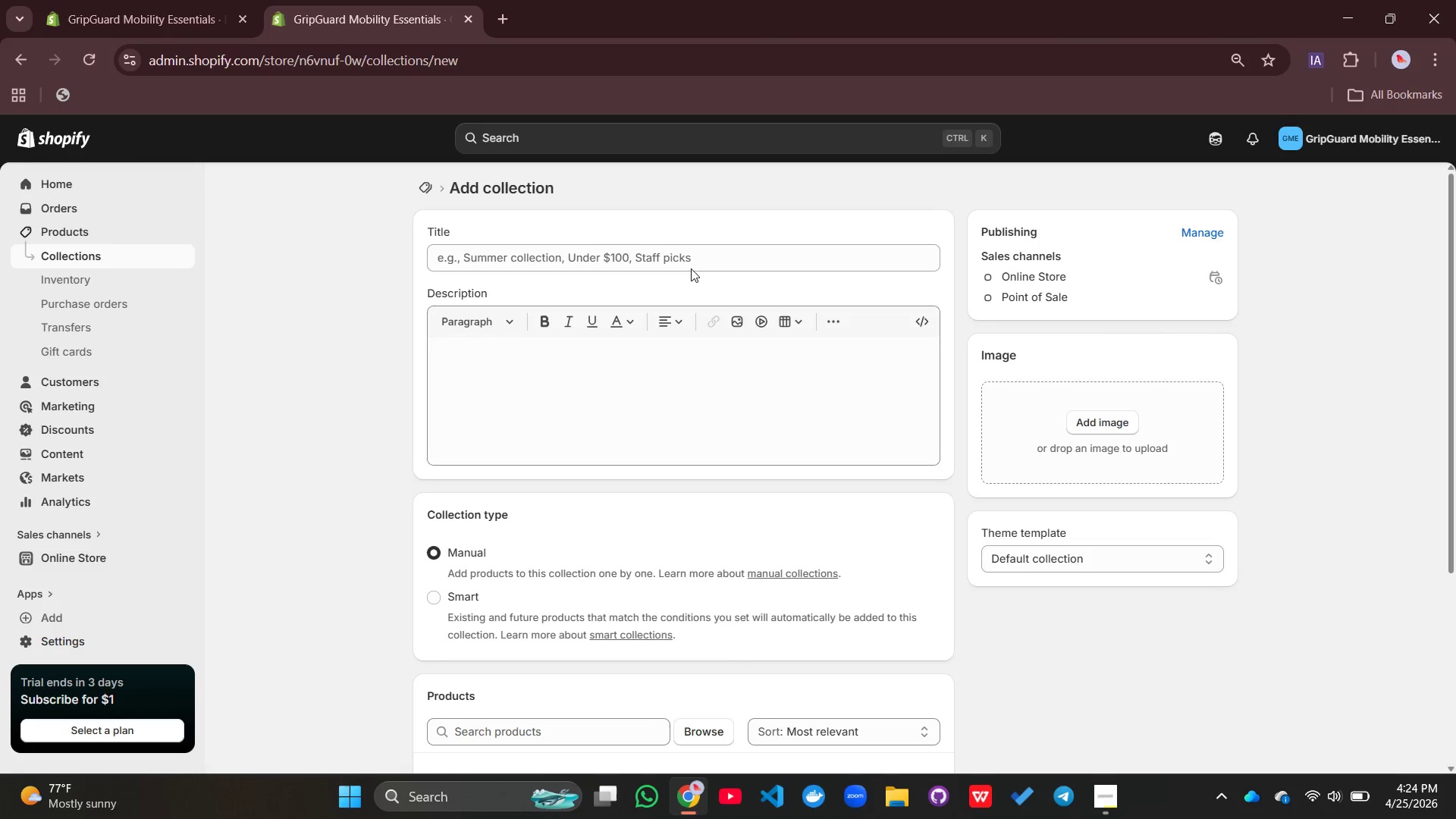 
left_click([673, 256])
 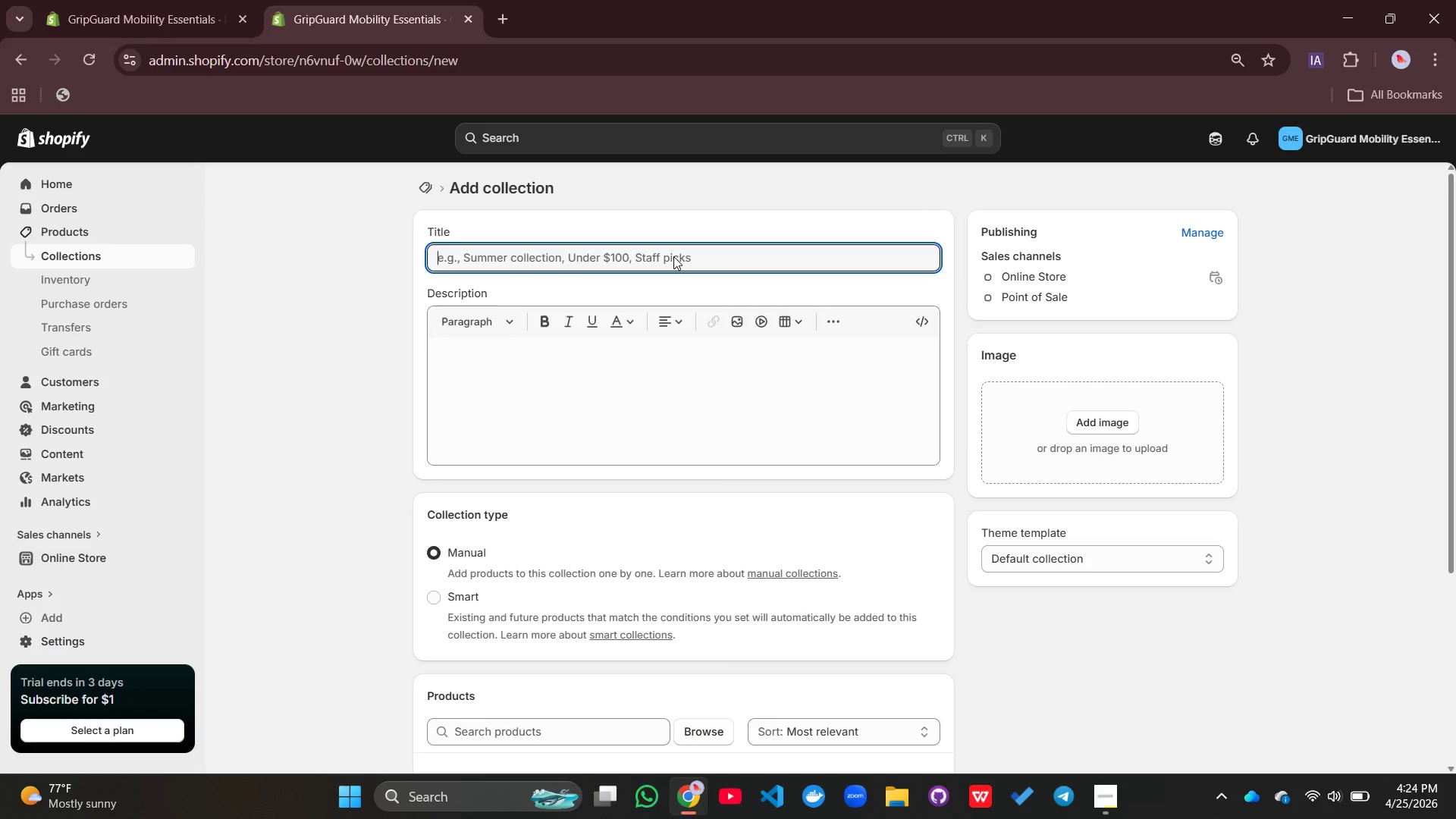 
type(Dementia-Friendly Home Safety Solutions)
 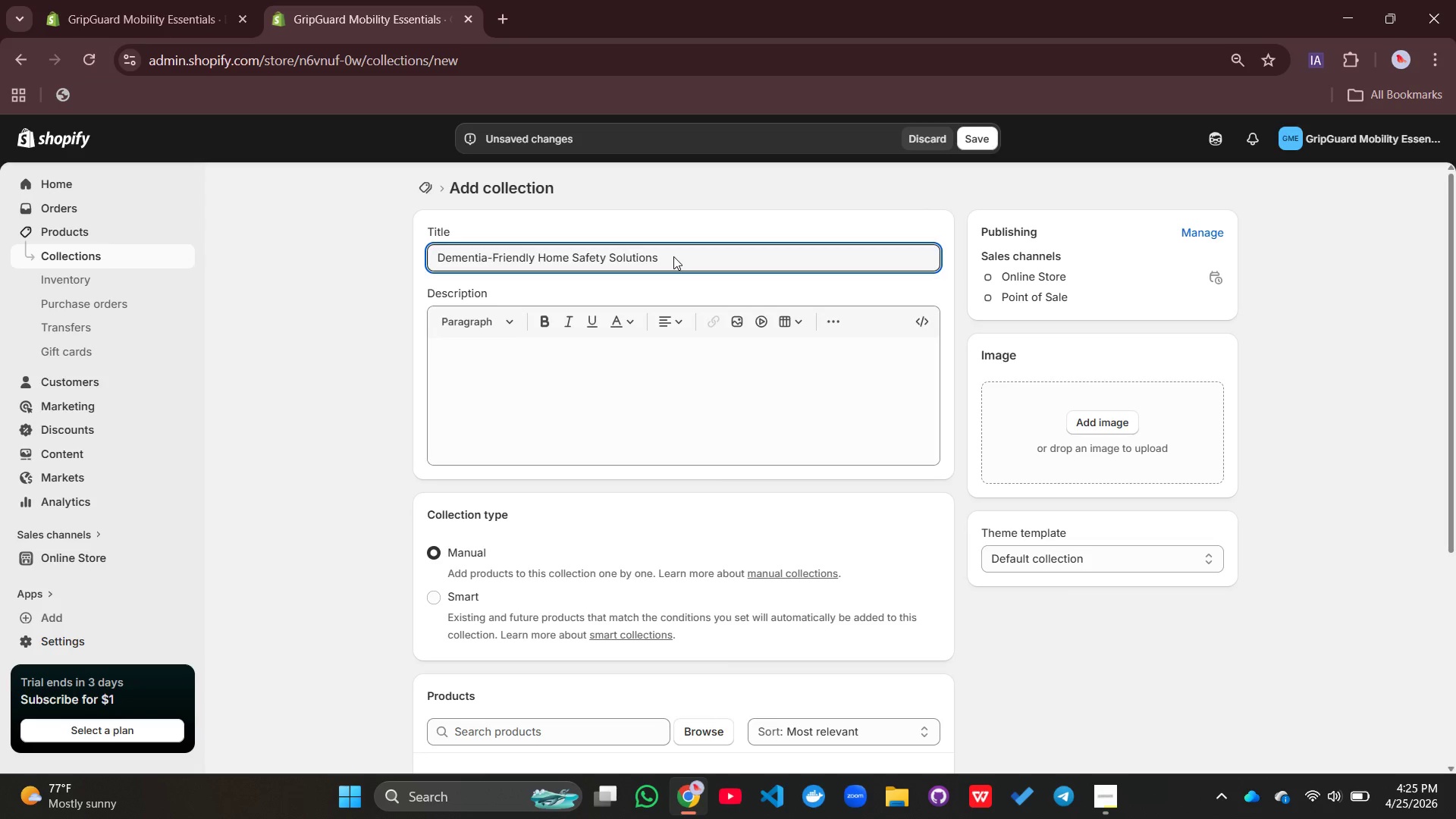 
left_click([431, 598])
 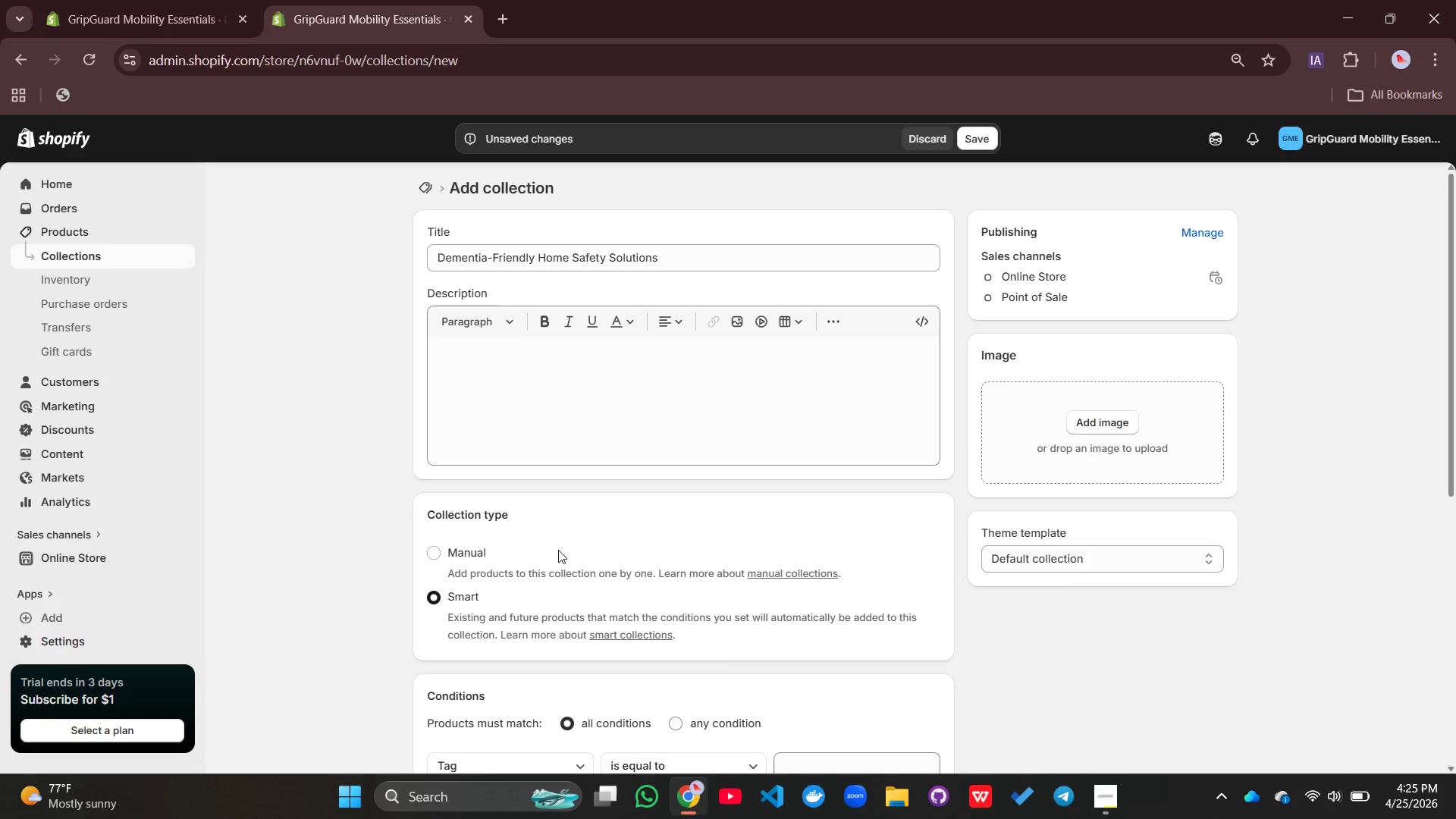 
scroll: coordinate [563, 548], scroll_direction: down, amount: 3.0
 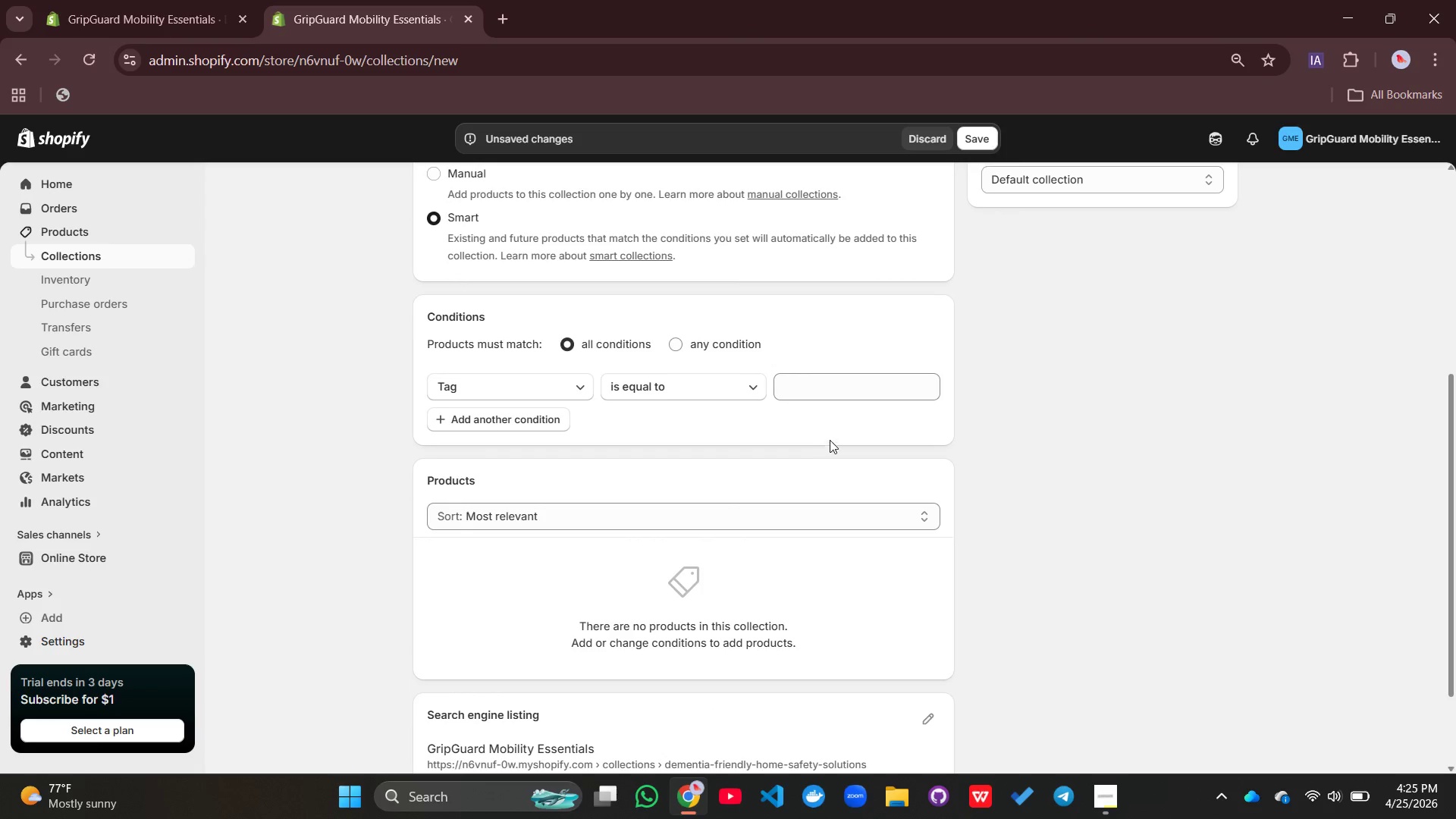 
left_click([848, 379])
 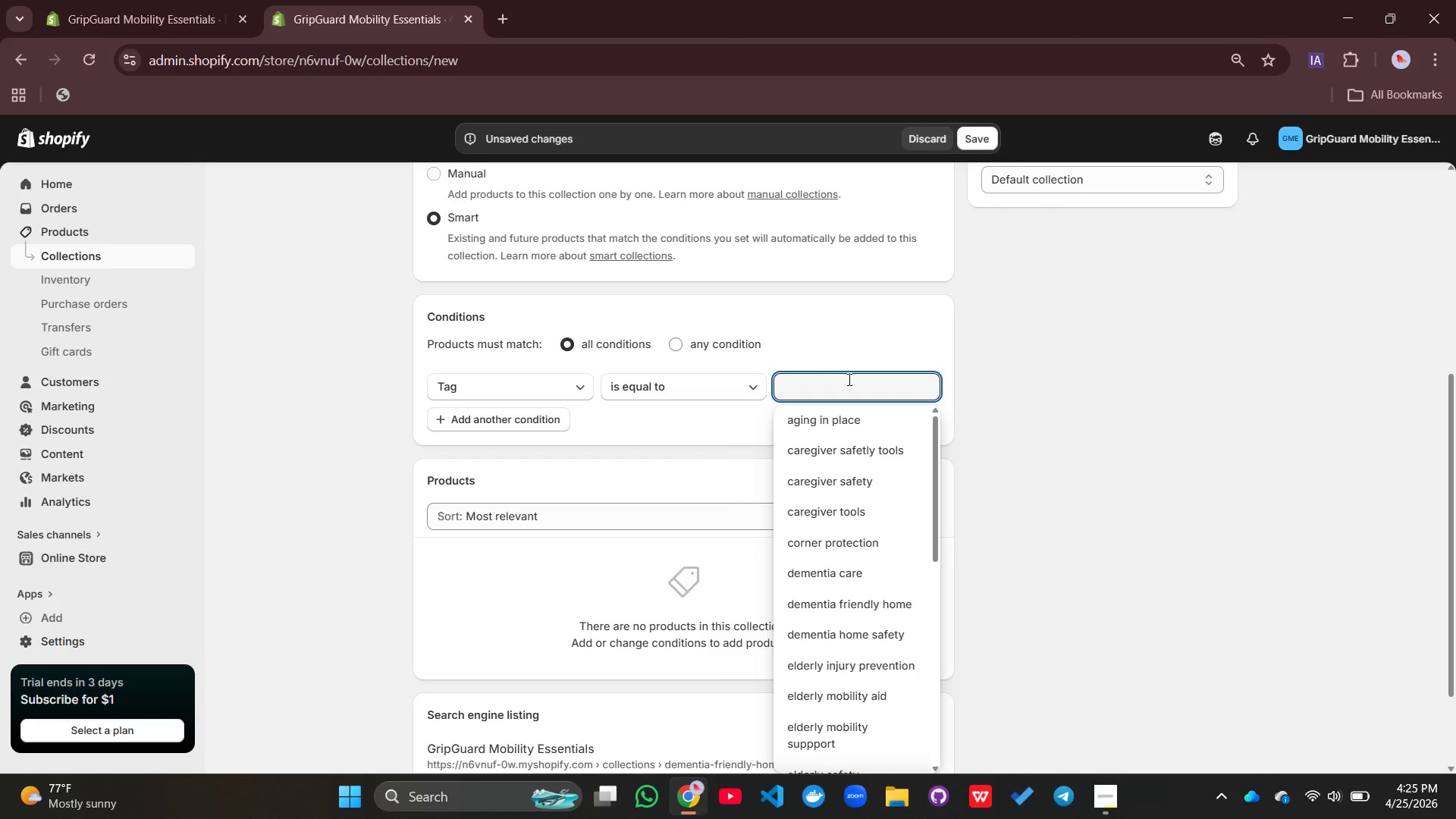 
type(de)
 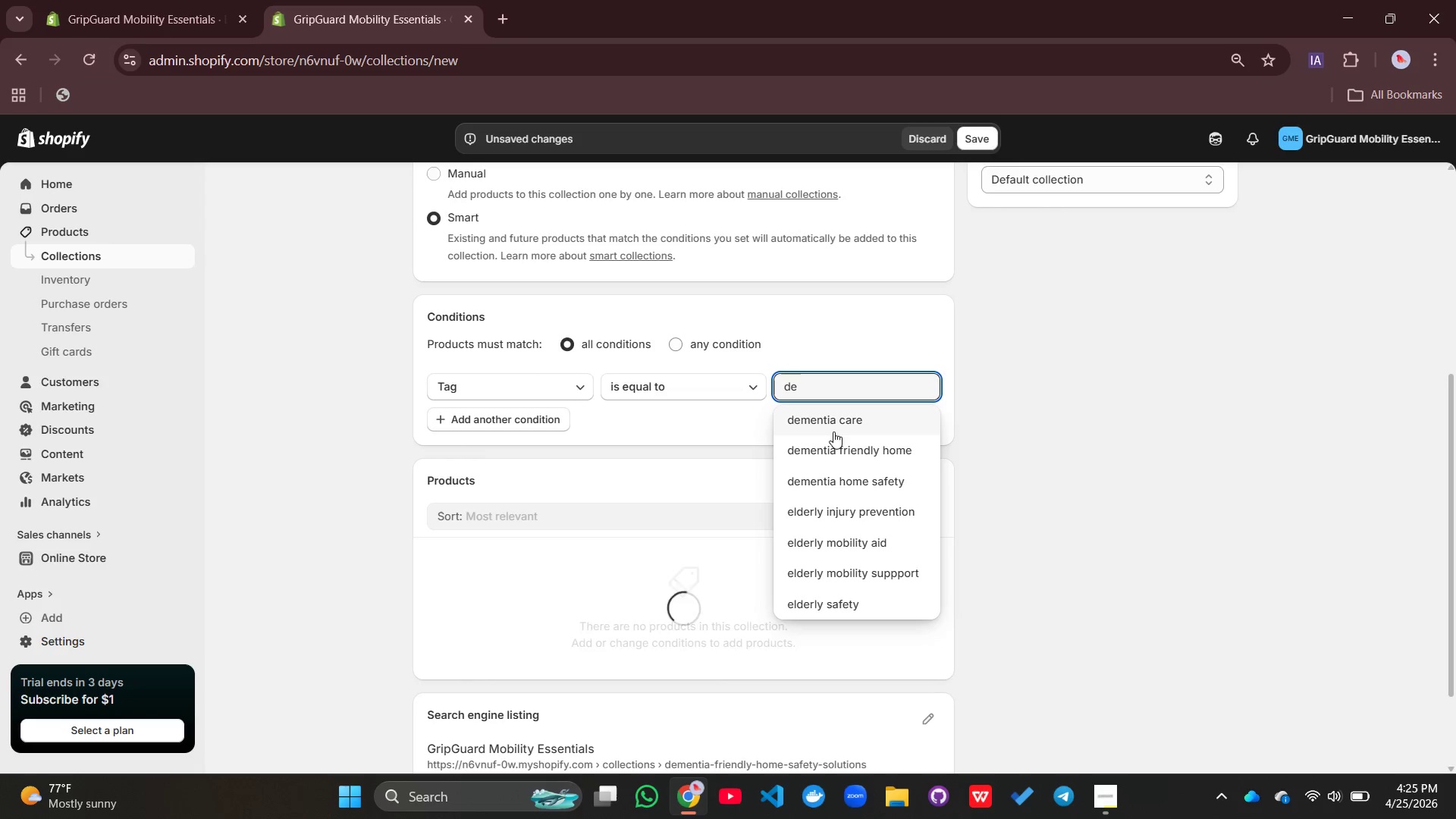 
left_click([833, 431])
 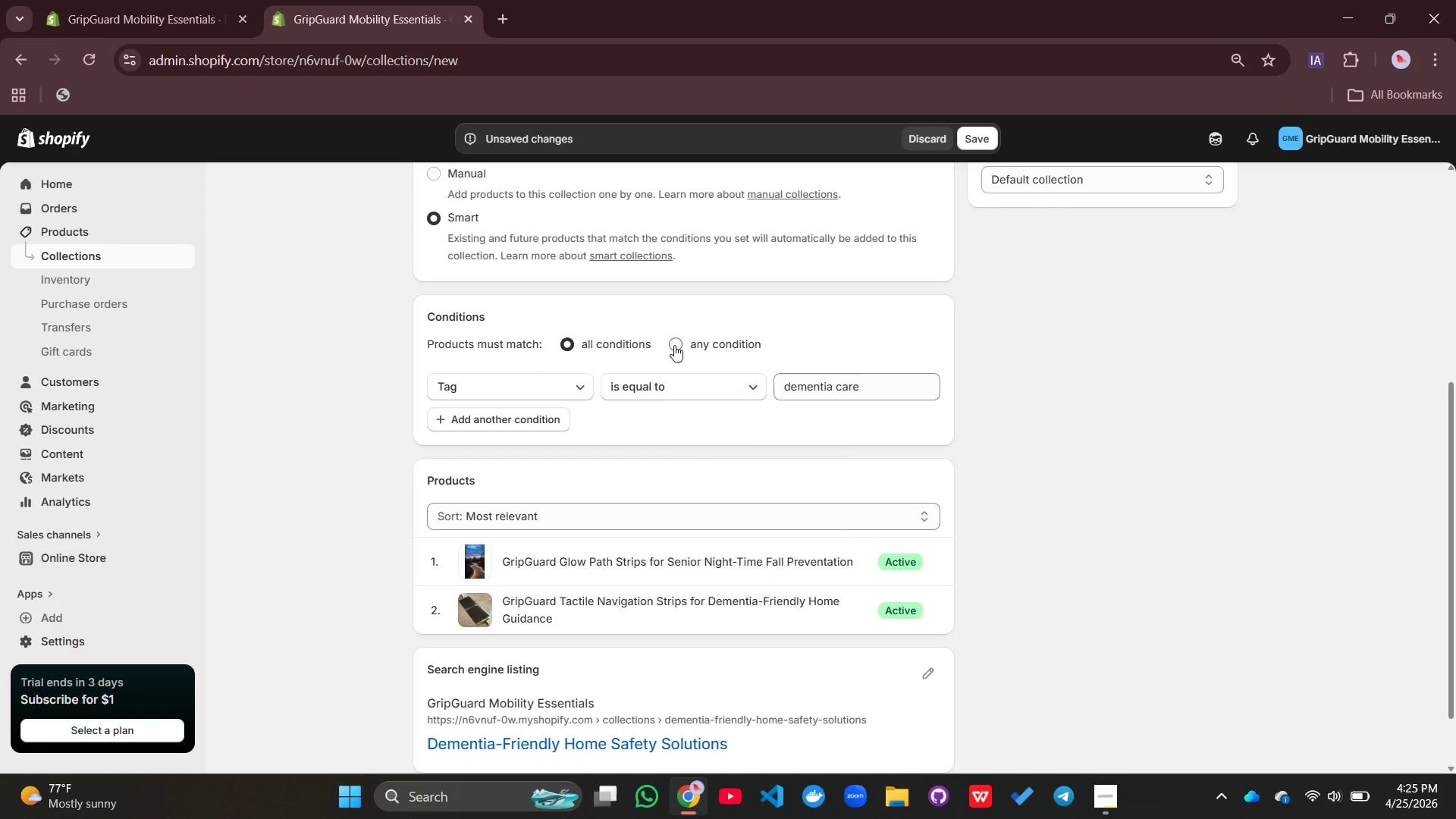 
left_click([674, 345])
 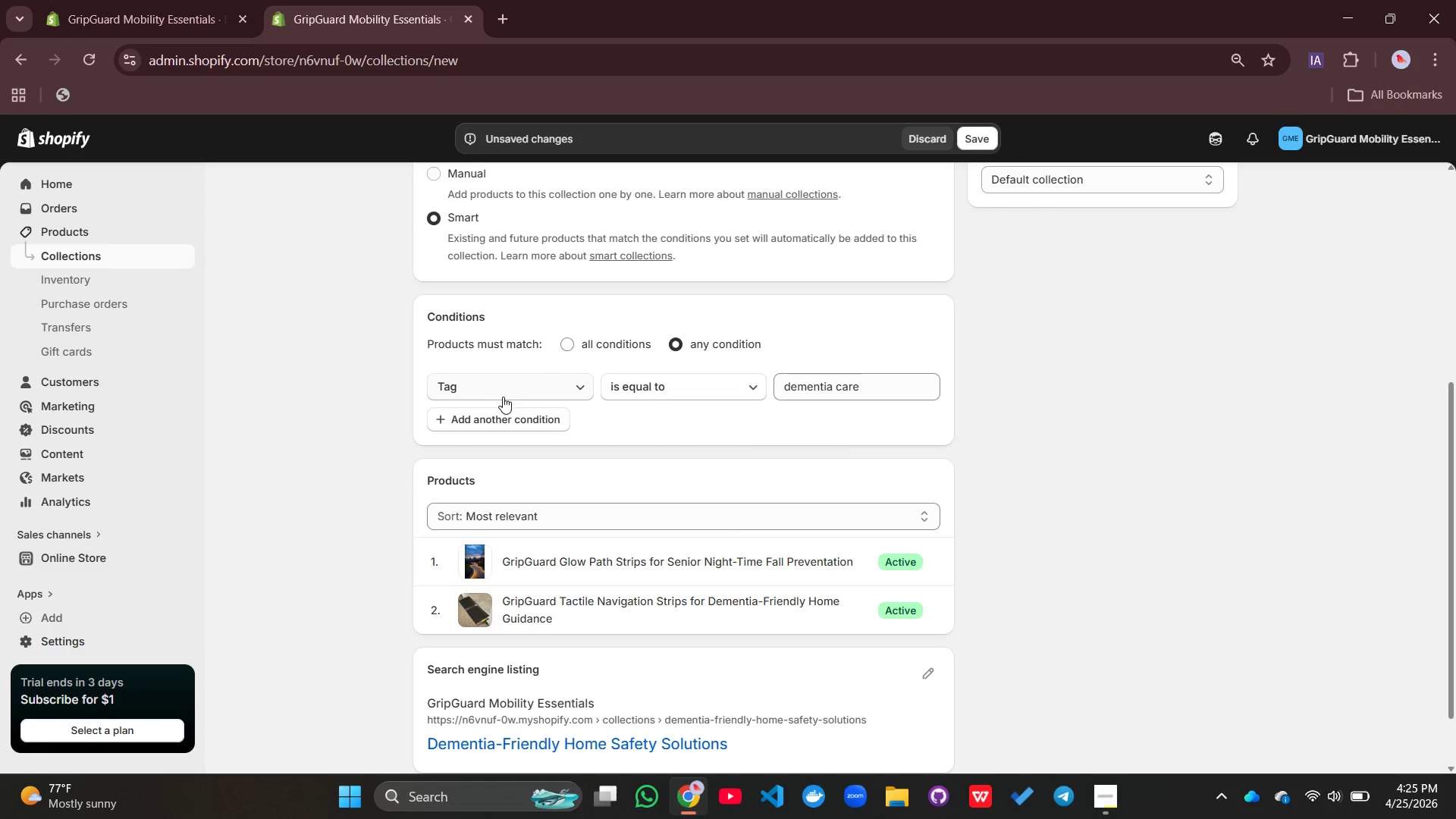 
left_click([507, 418])
 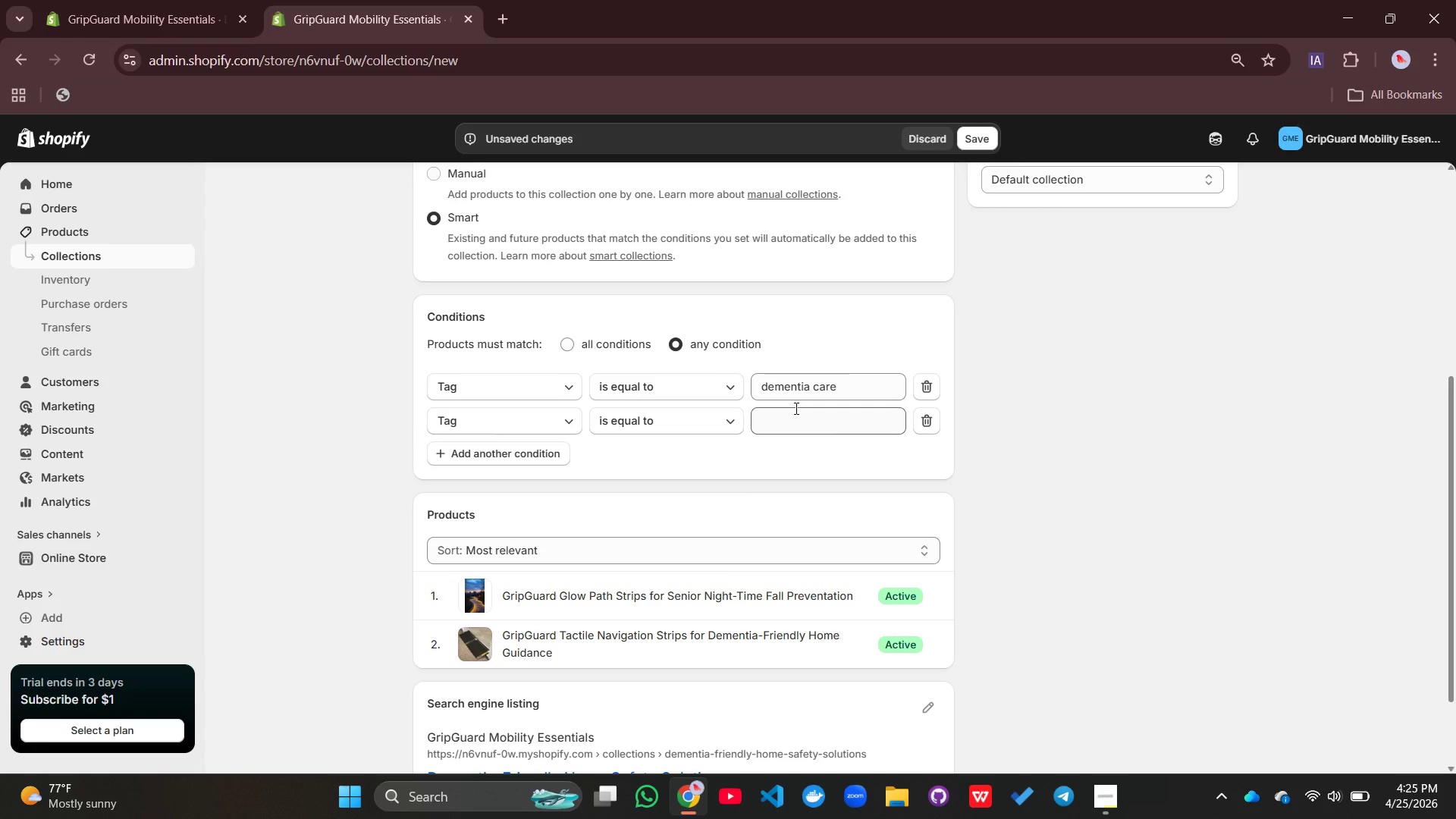 
left_click([795, 408])
 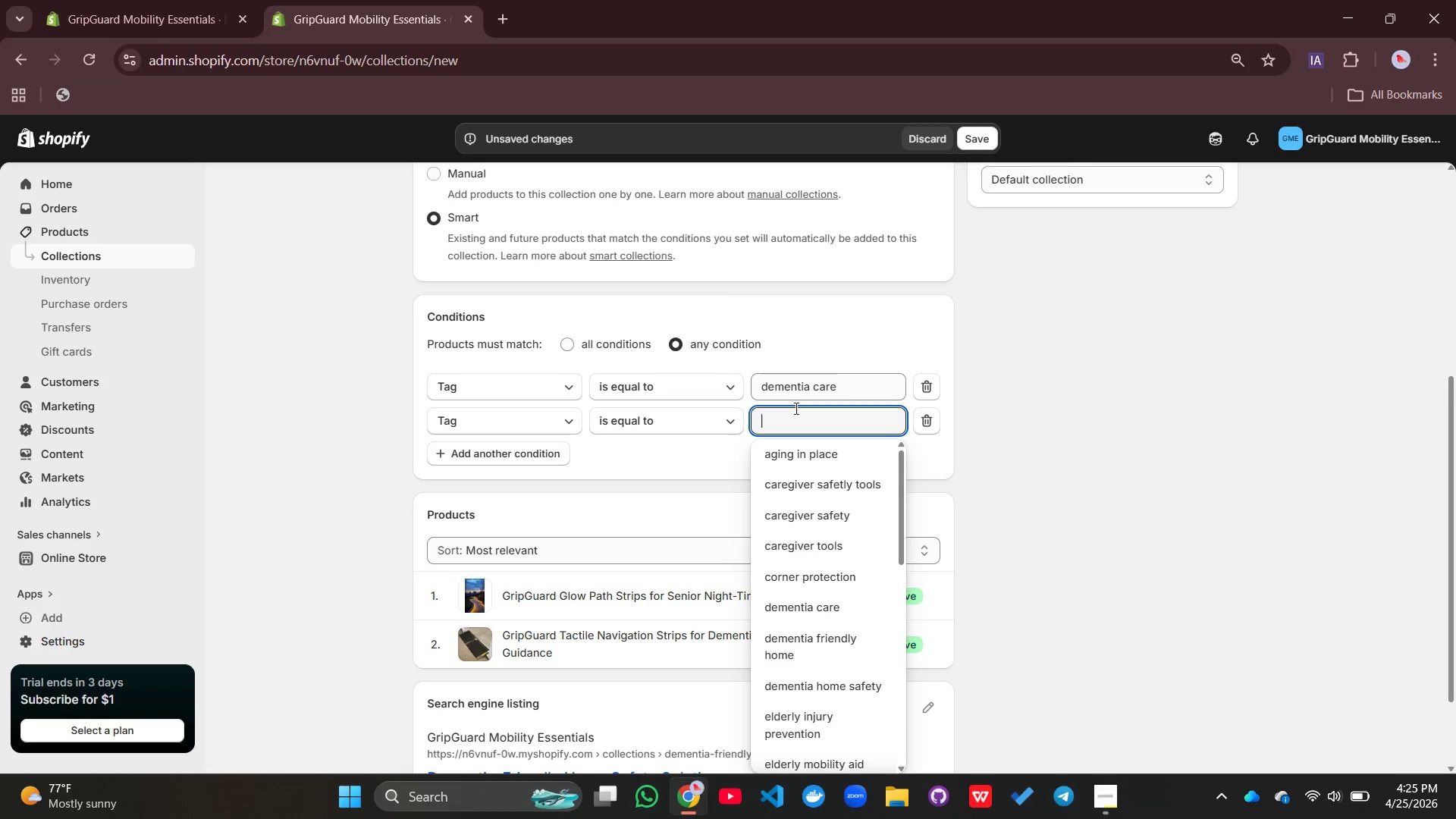 
type(de)
 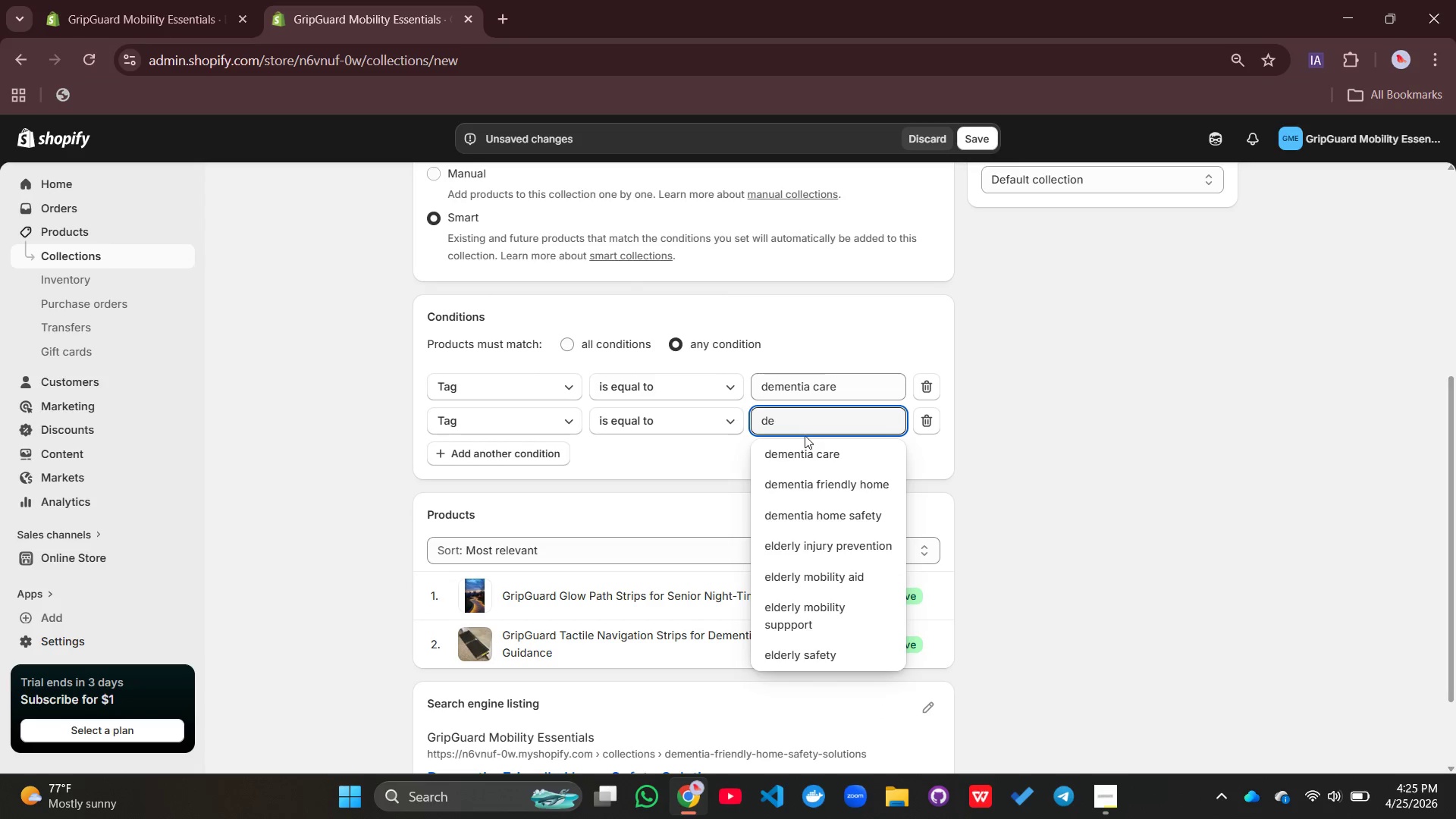 
left_click([806, 491])
 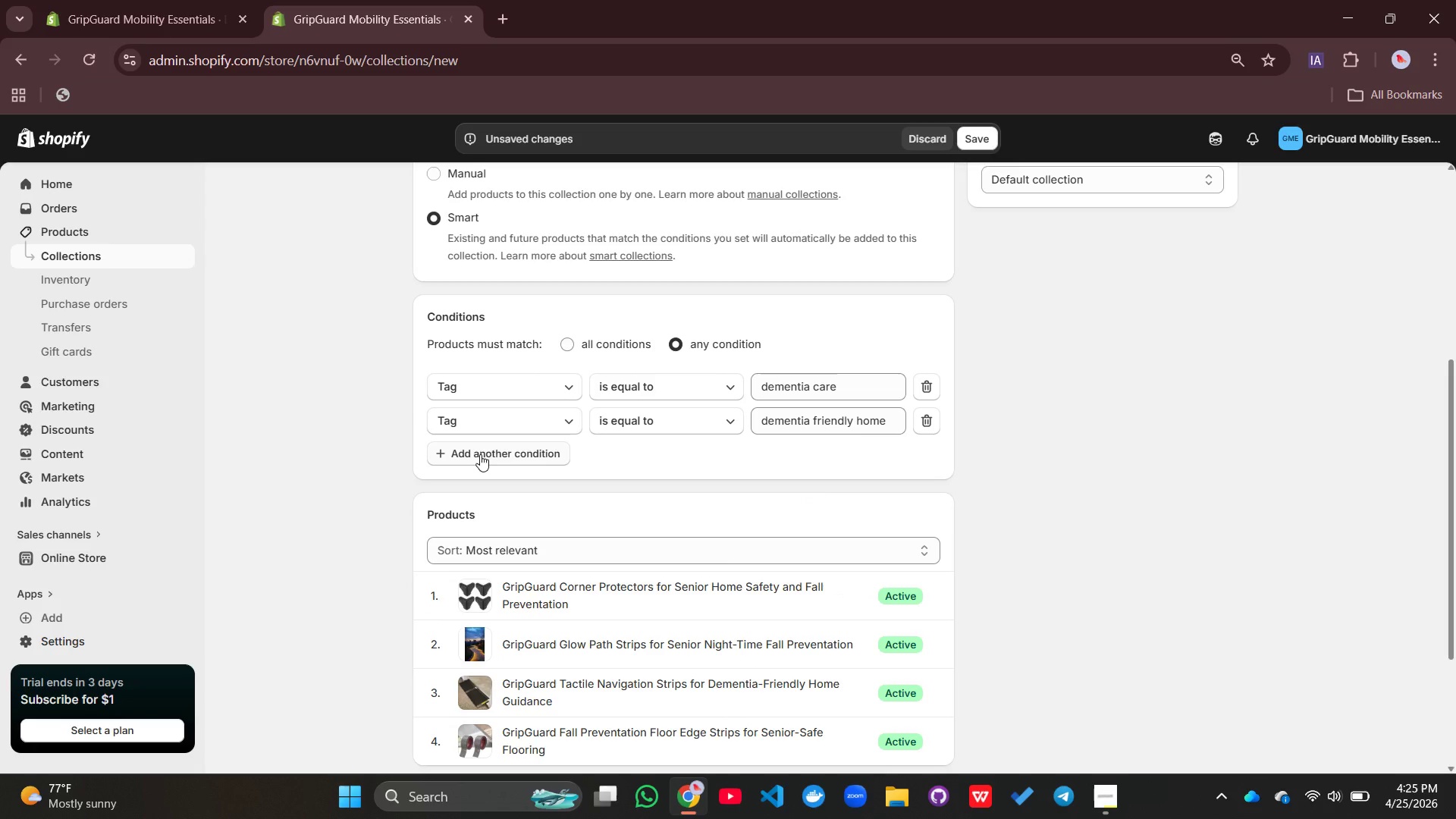 
left_click([480, 454])
 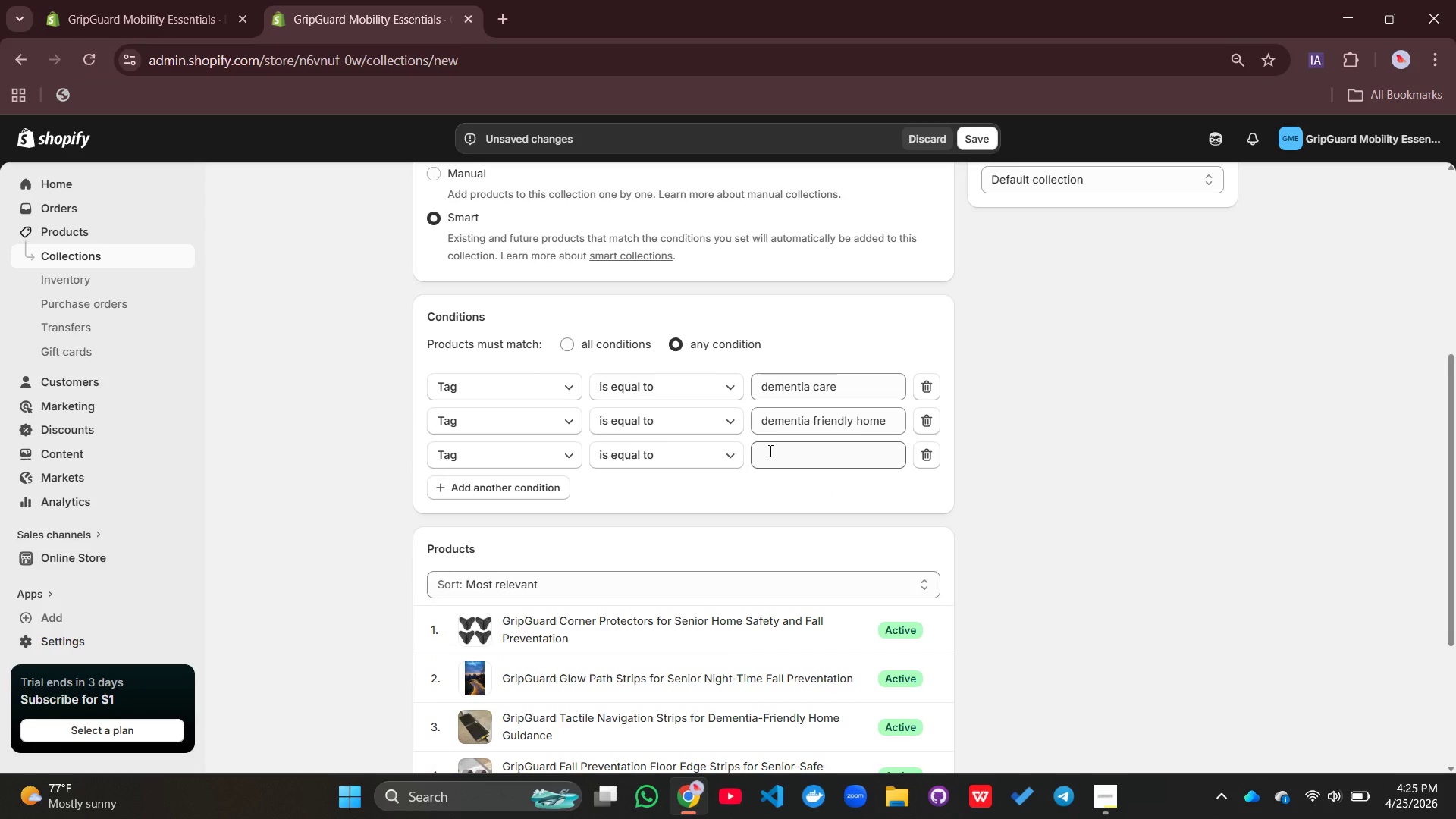 
left_click([769, 450])
 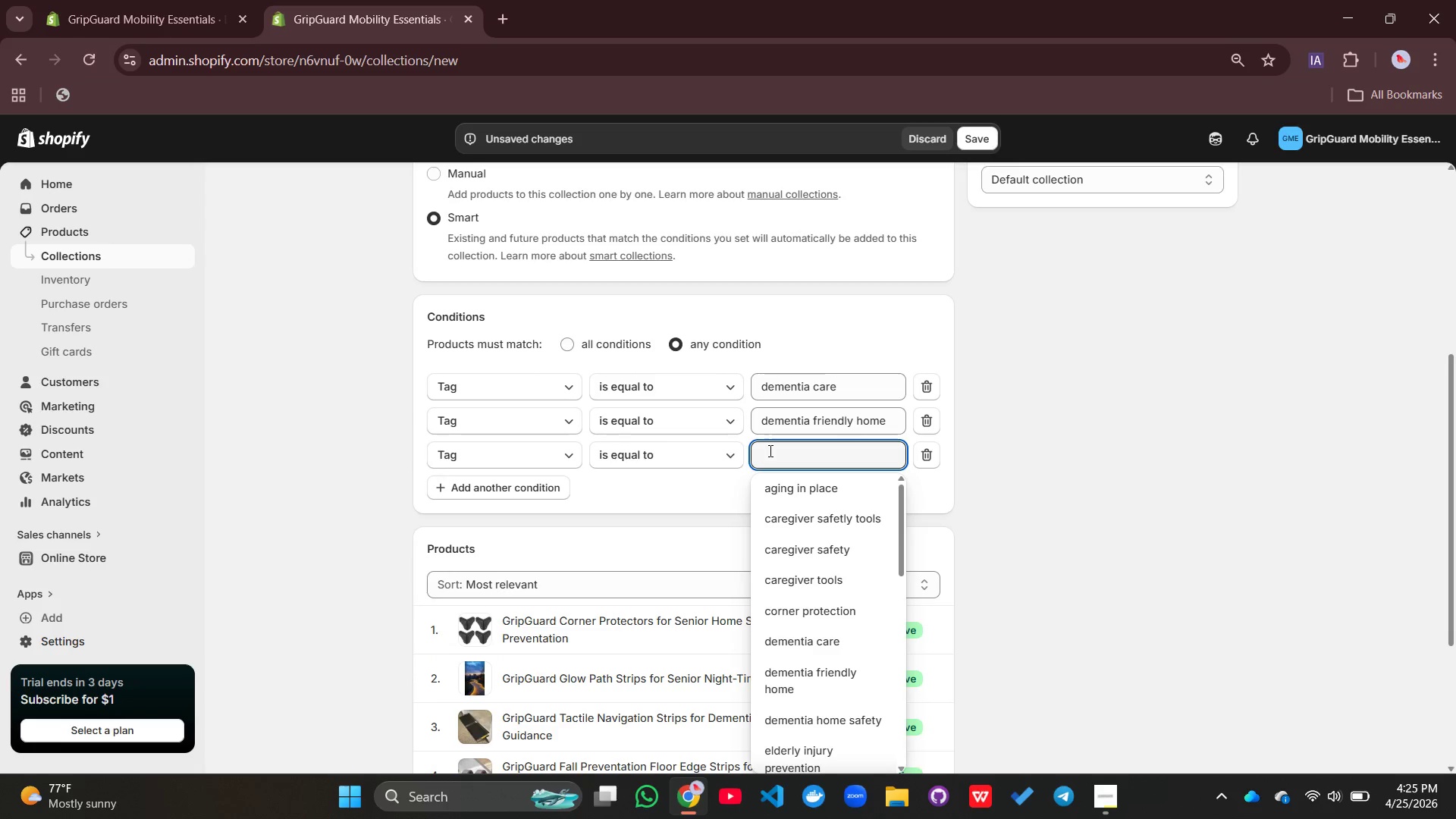 
type(me)
 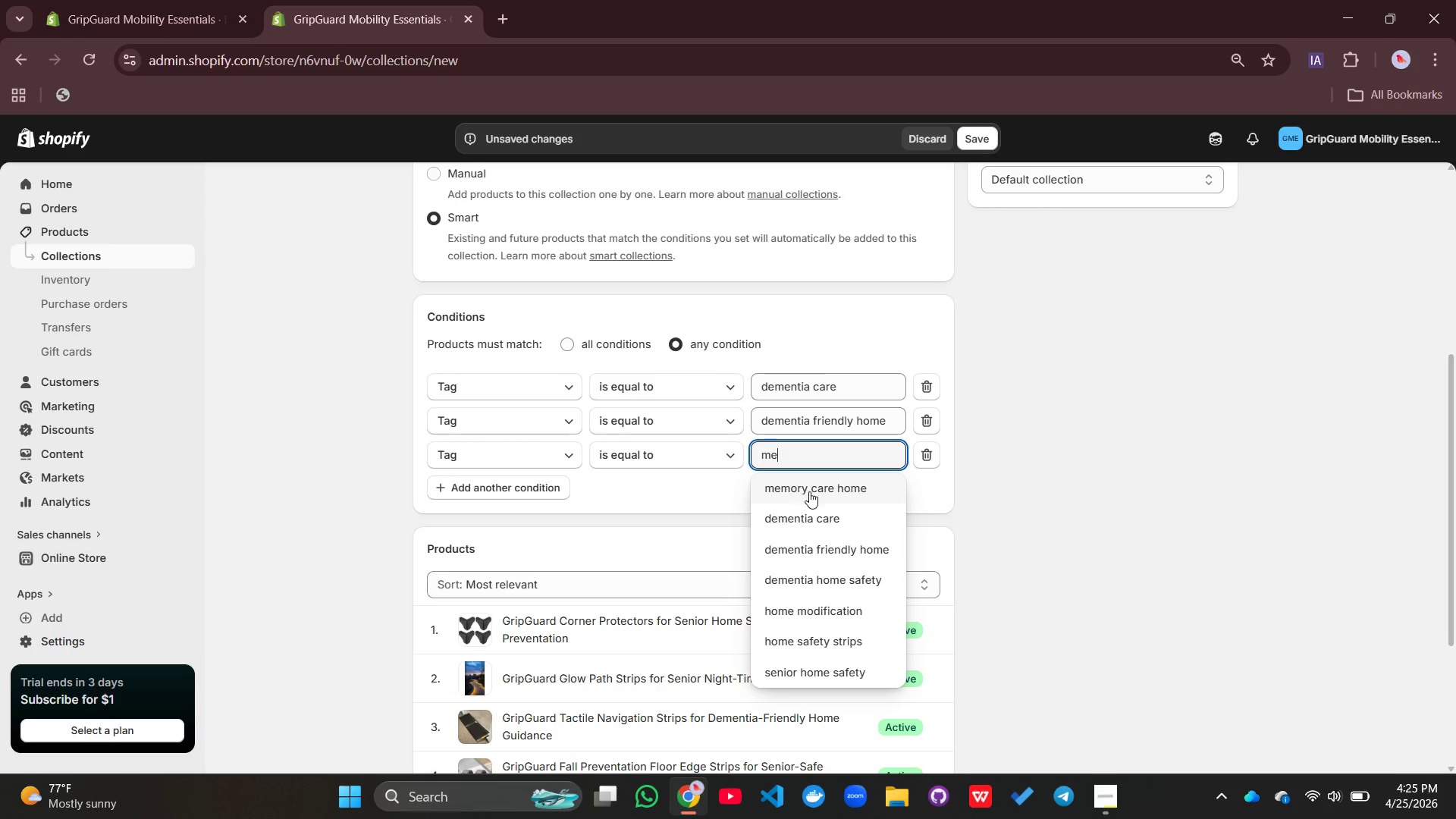 
left_click([810, 491])
 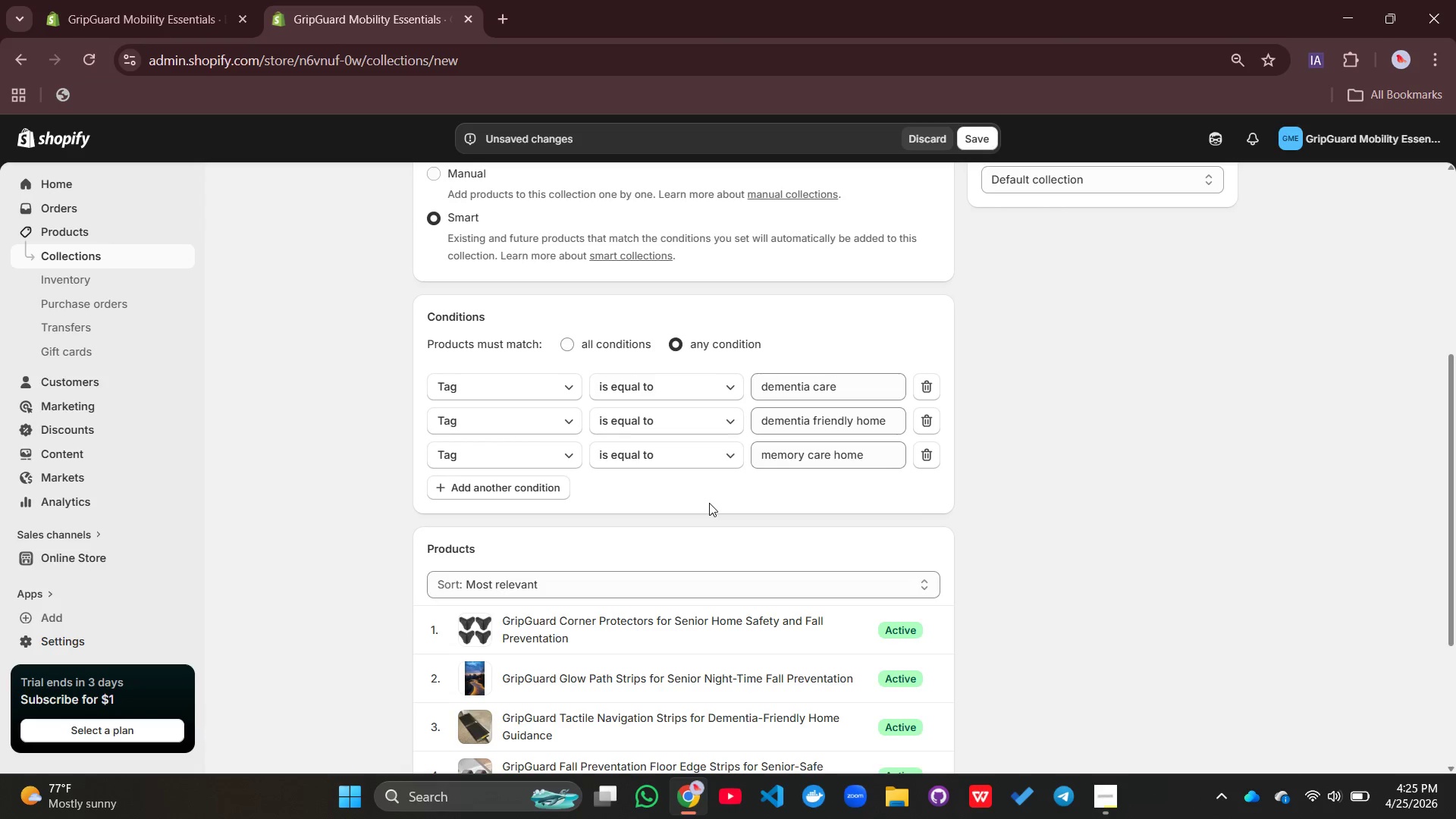 
scroll: coordinate [709, 503], scroll_direction: down, amount: 1.0
 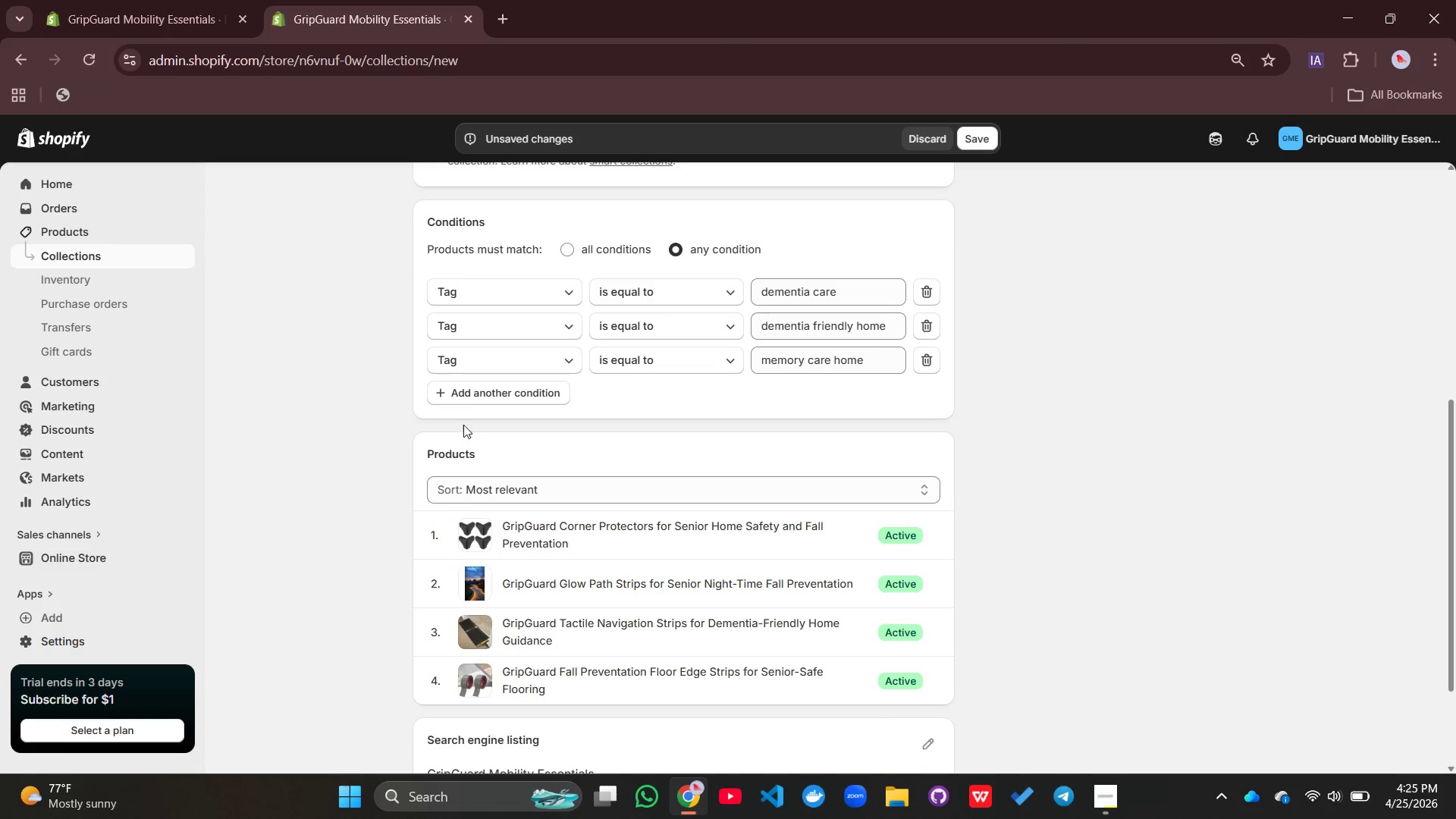 
left_click([475, 398])
 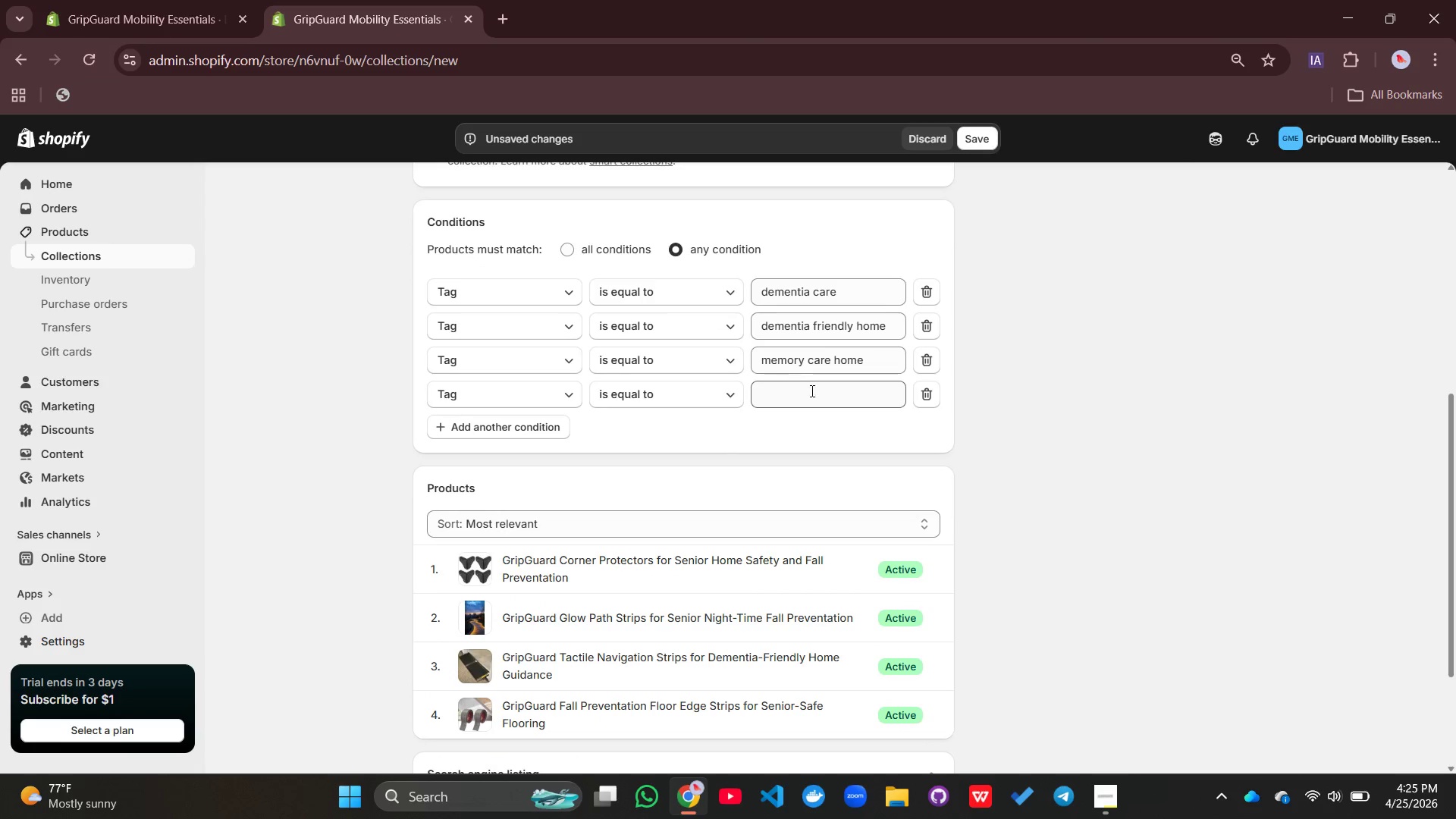 
left_click([822, 394])
 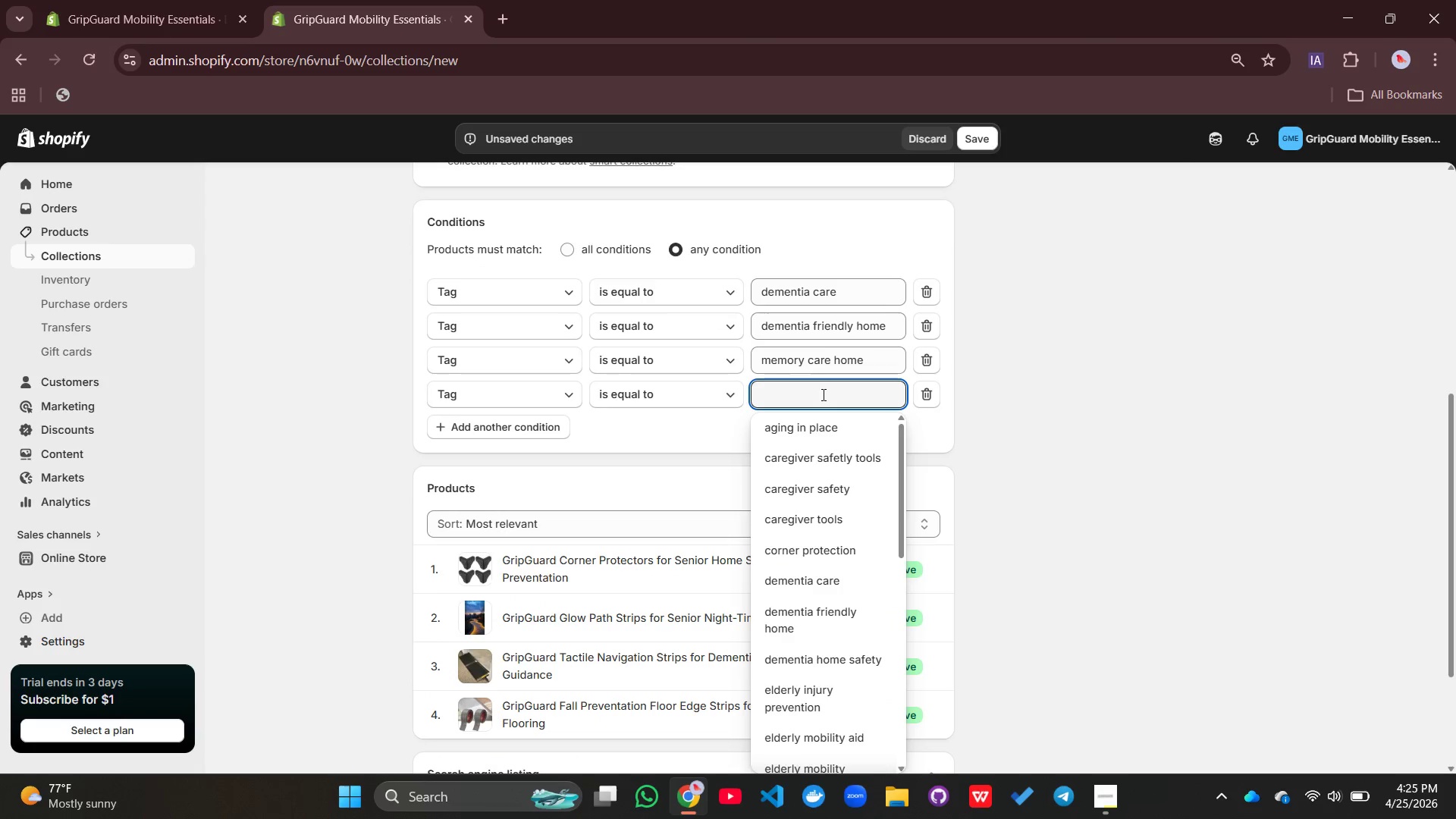 
type(tact)
 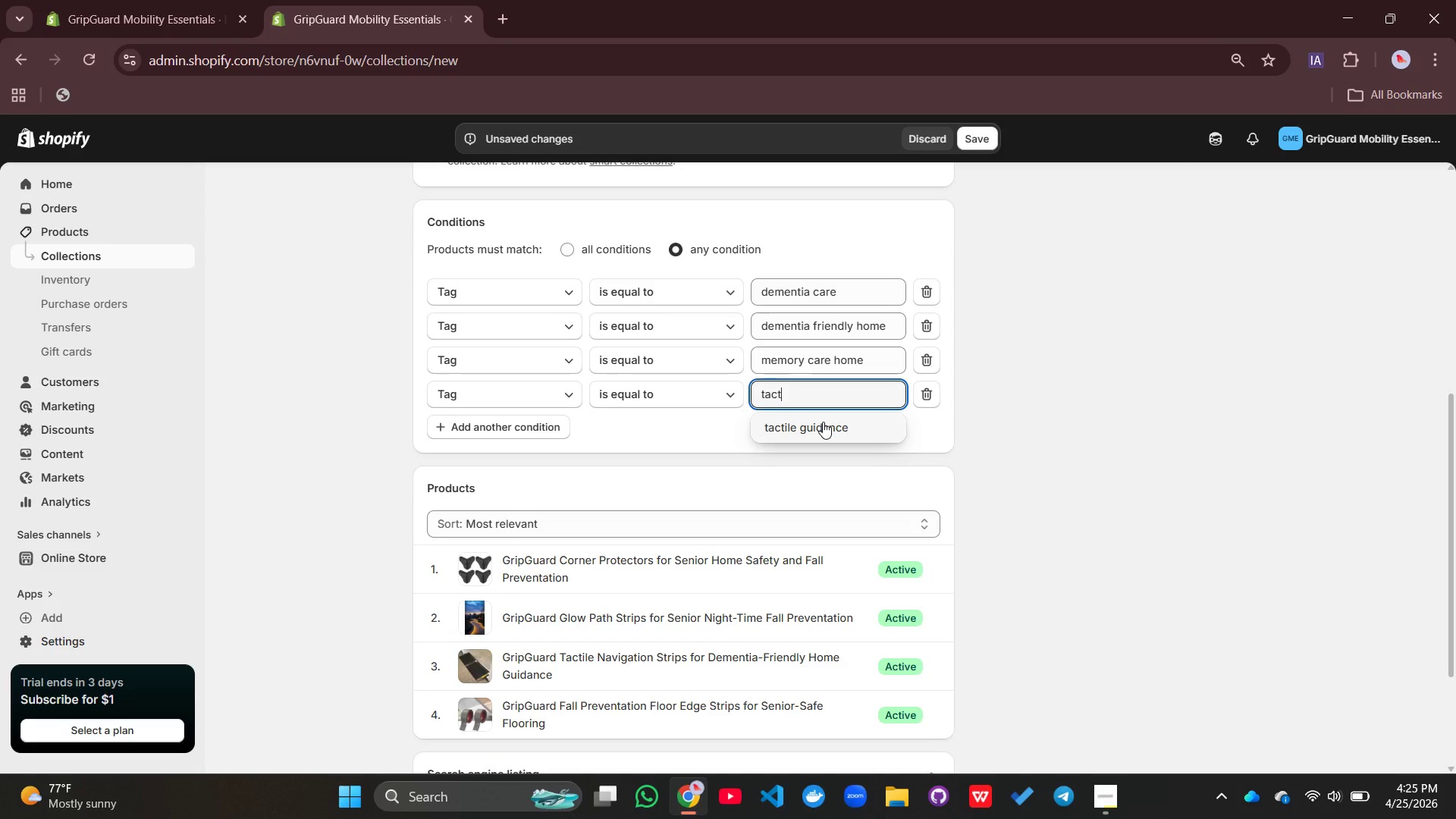 
left_click([823, 422])
 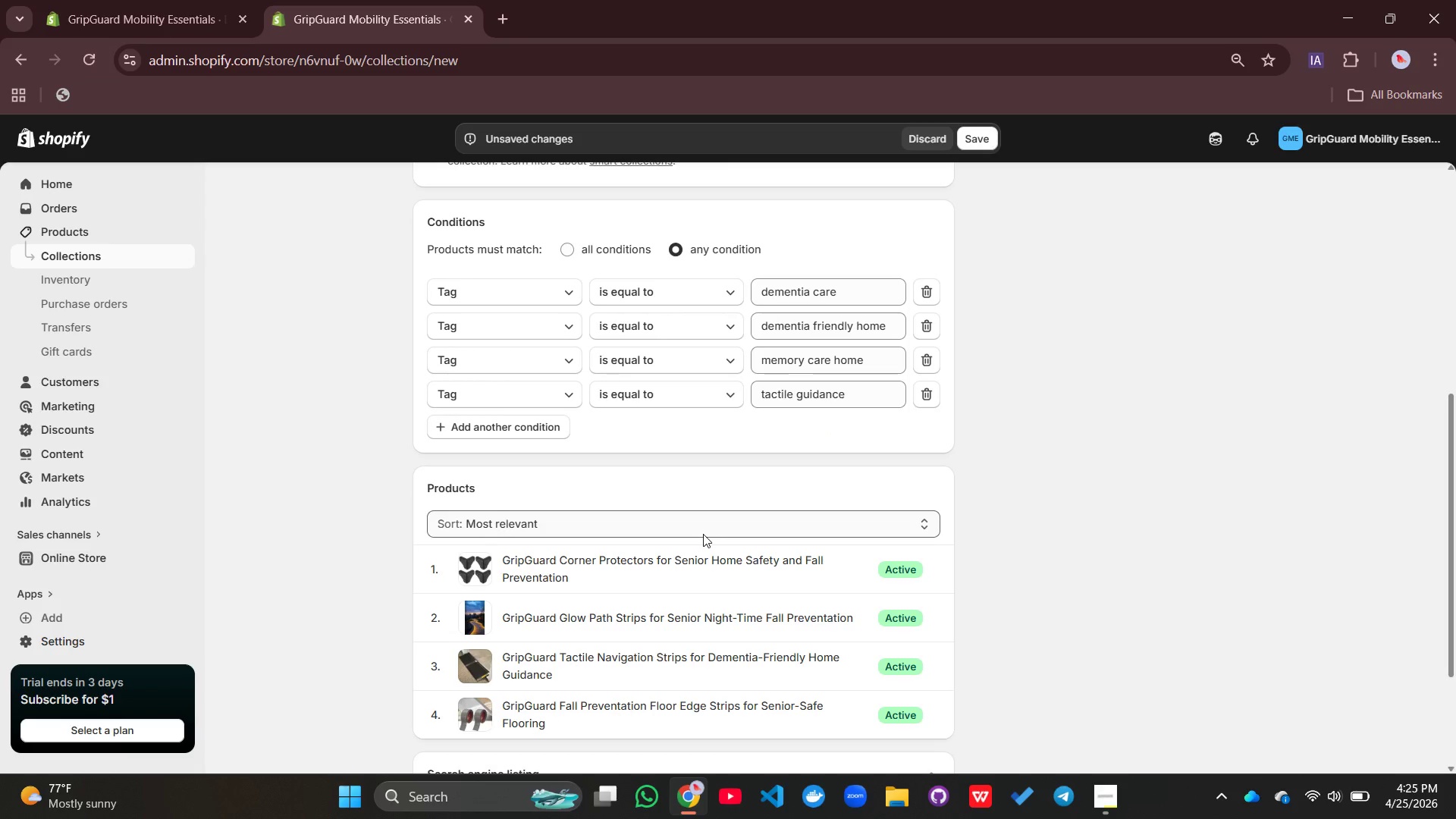 
scroll: coordinate [703, 534], scroll_direction: up, amount: 1.0
 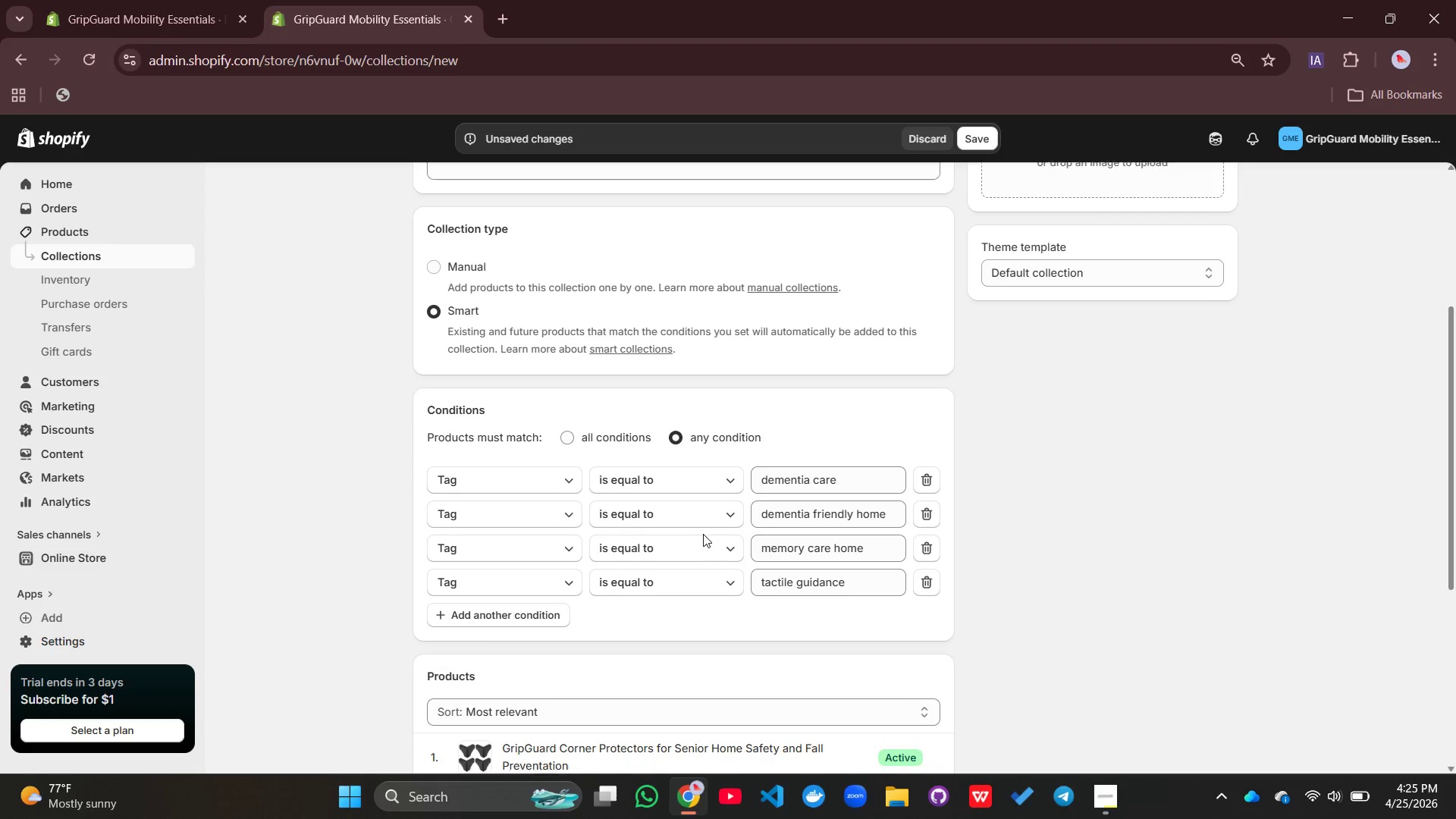 
scroll: coordinate [703, 534], scroll_direction: down, amount: 3.0
 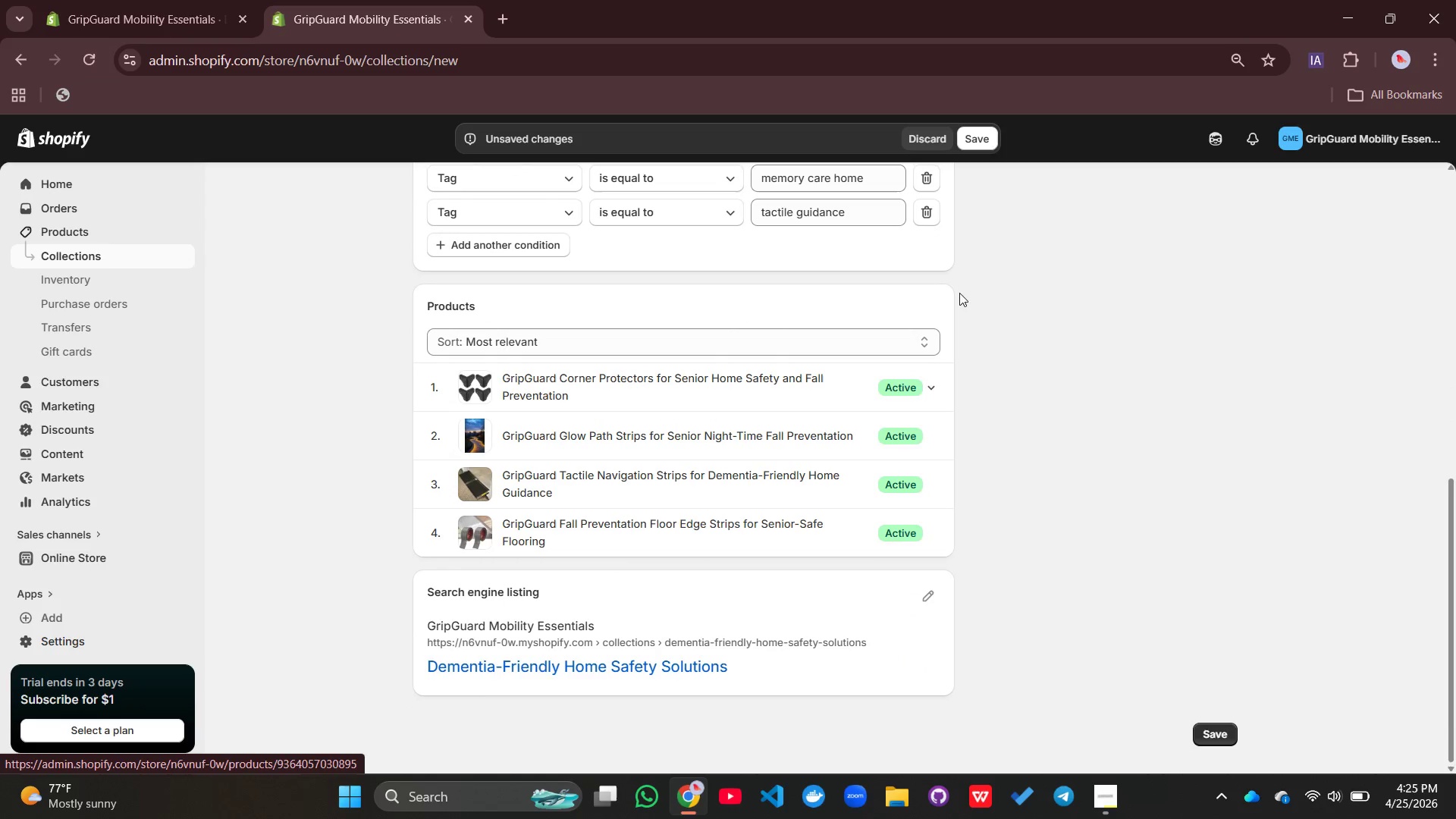 
left_click([985, 138])
 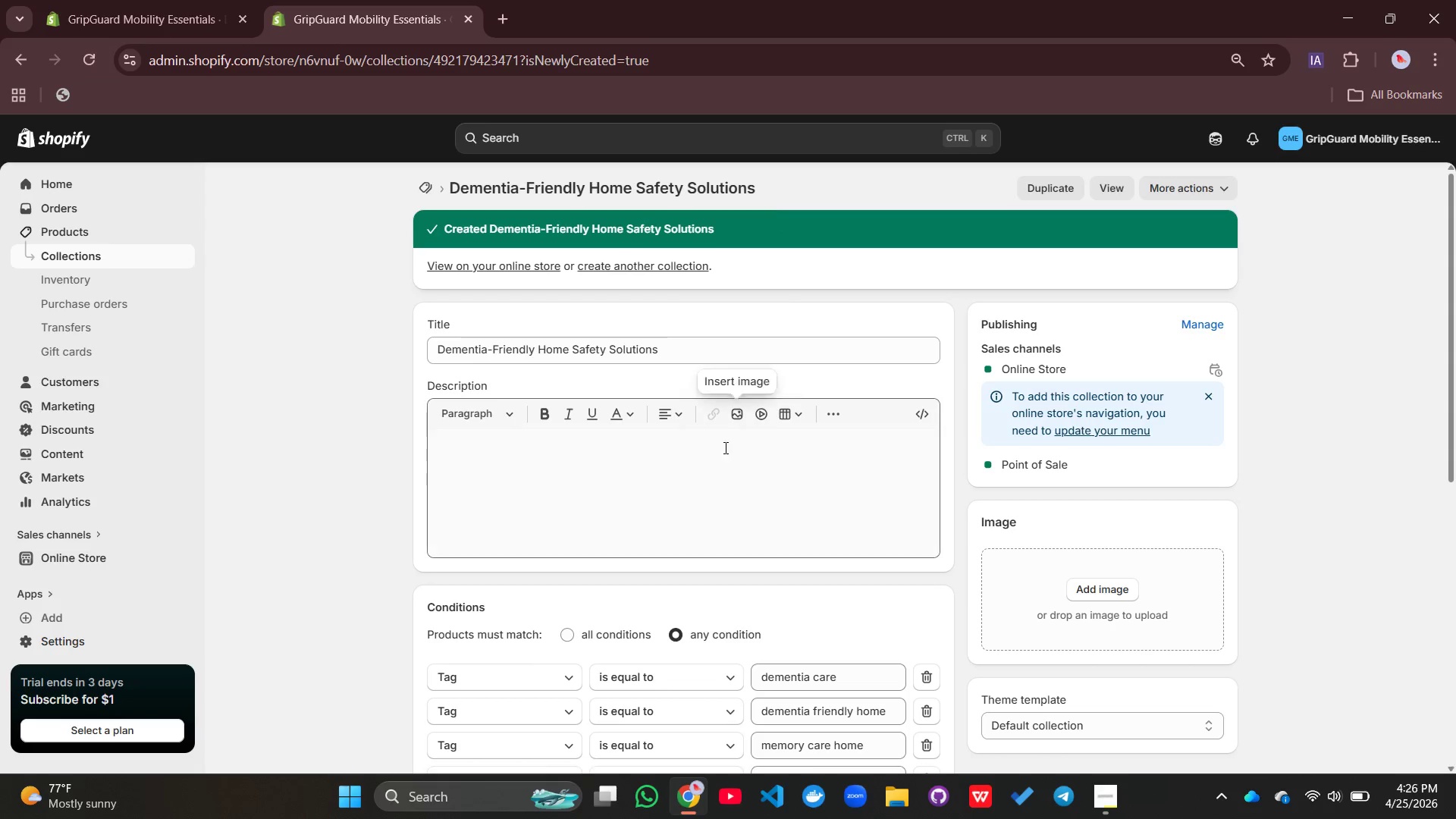 
wait(7.08)
 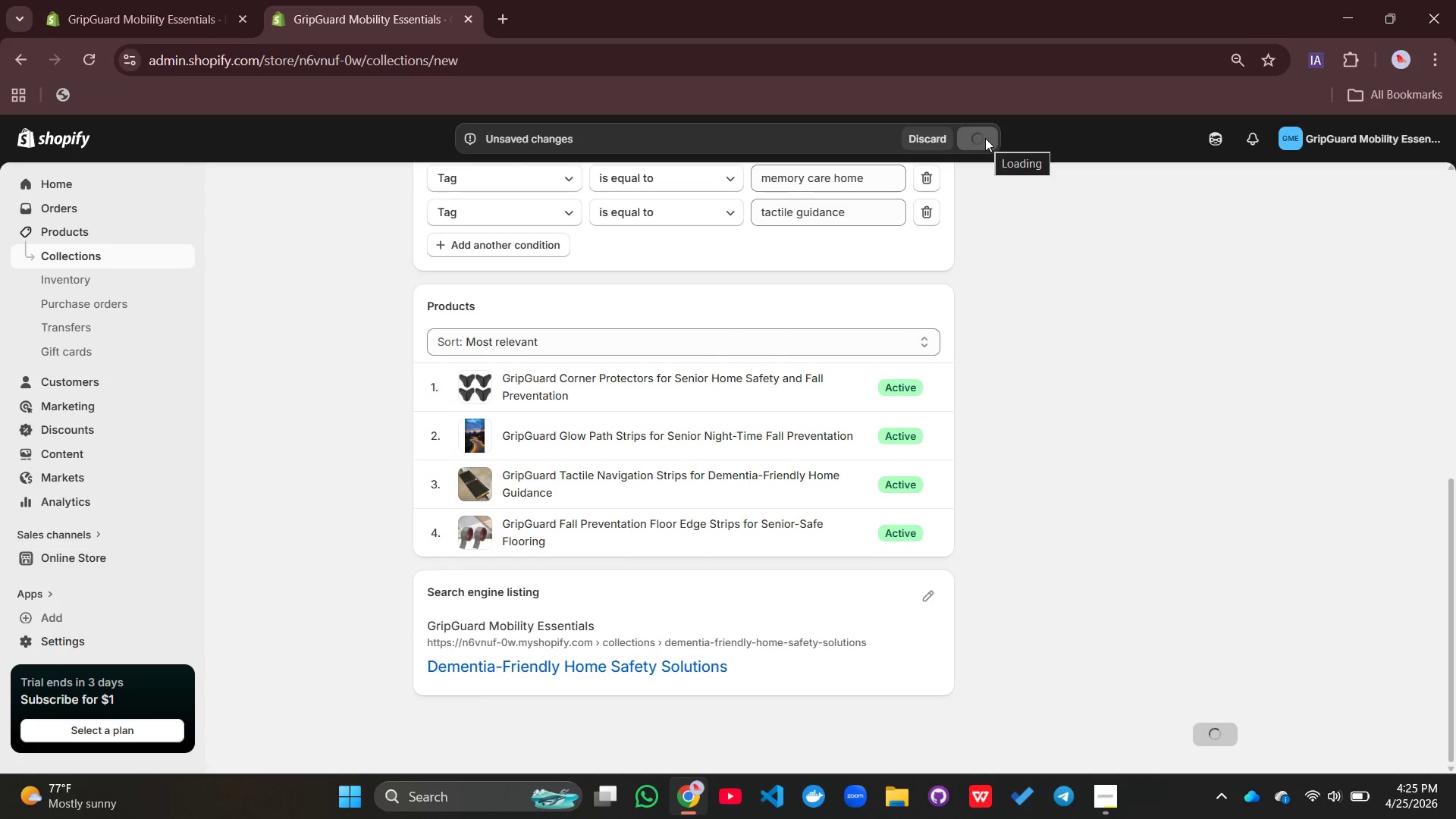 
left_click([649, 270])
 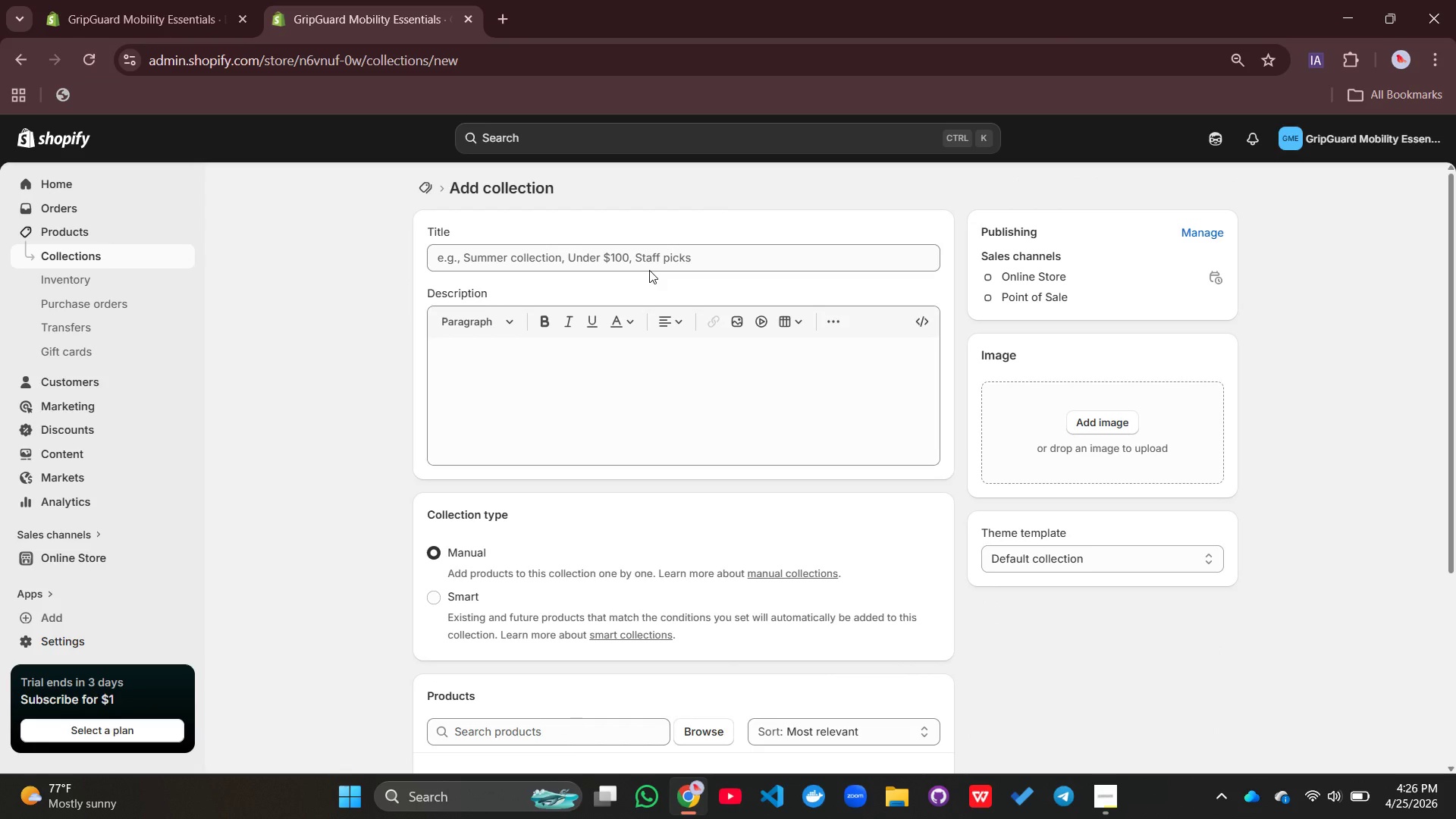 
left_click([654, 262])
 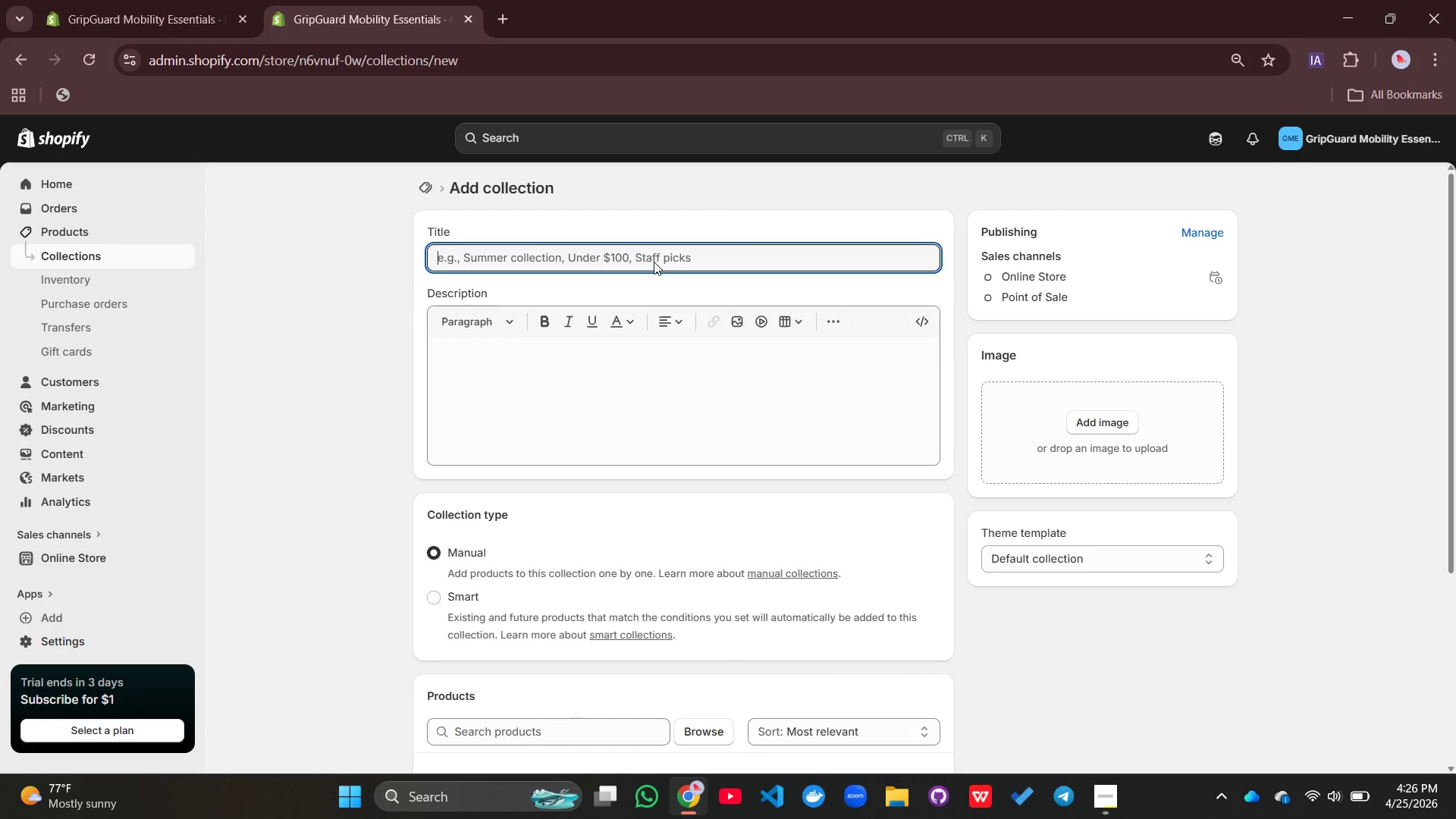 
type(Car)
key(Backspace)
key(Backspace)
key(Backspace)
 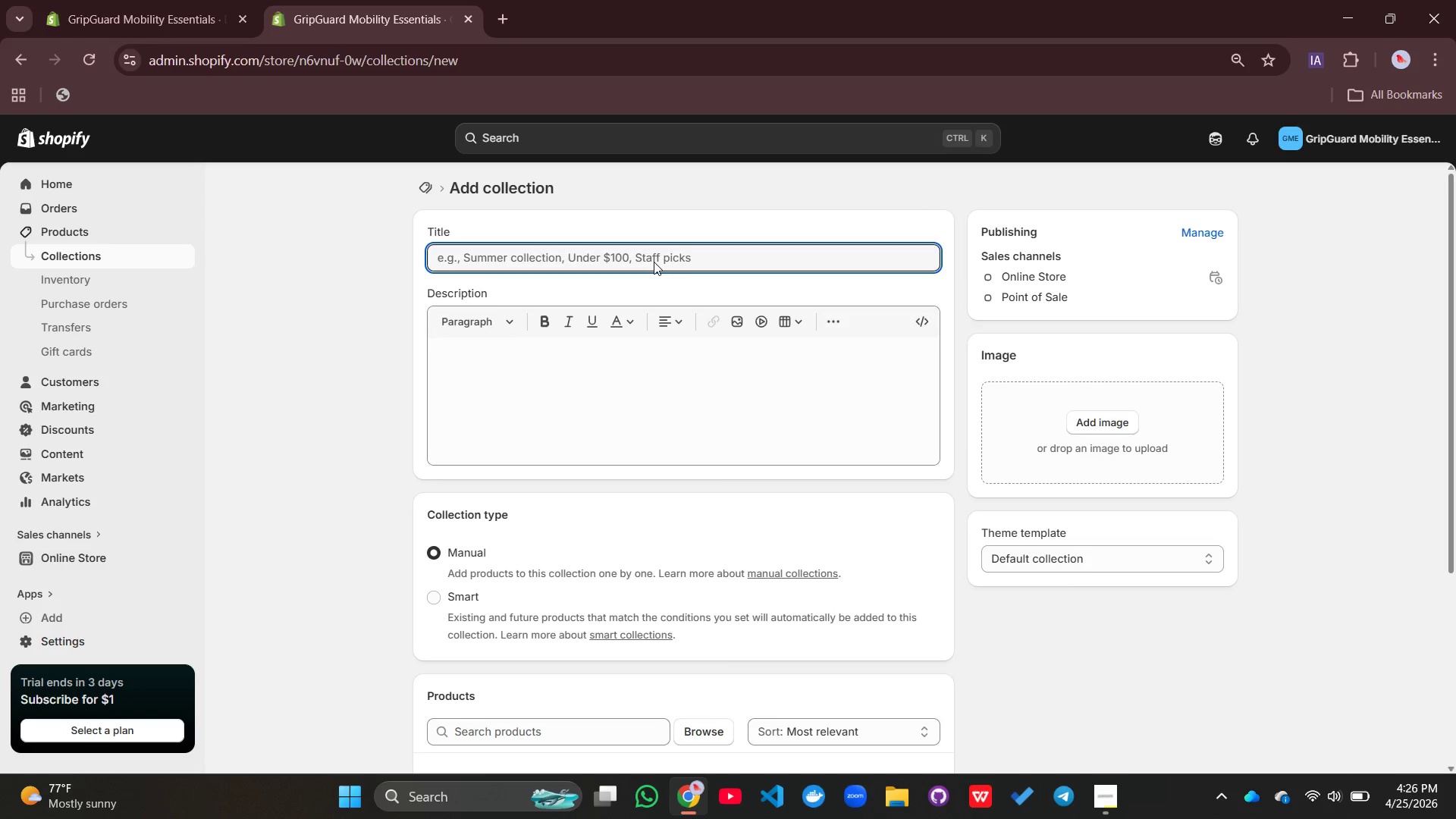 
type(Aging )
 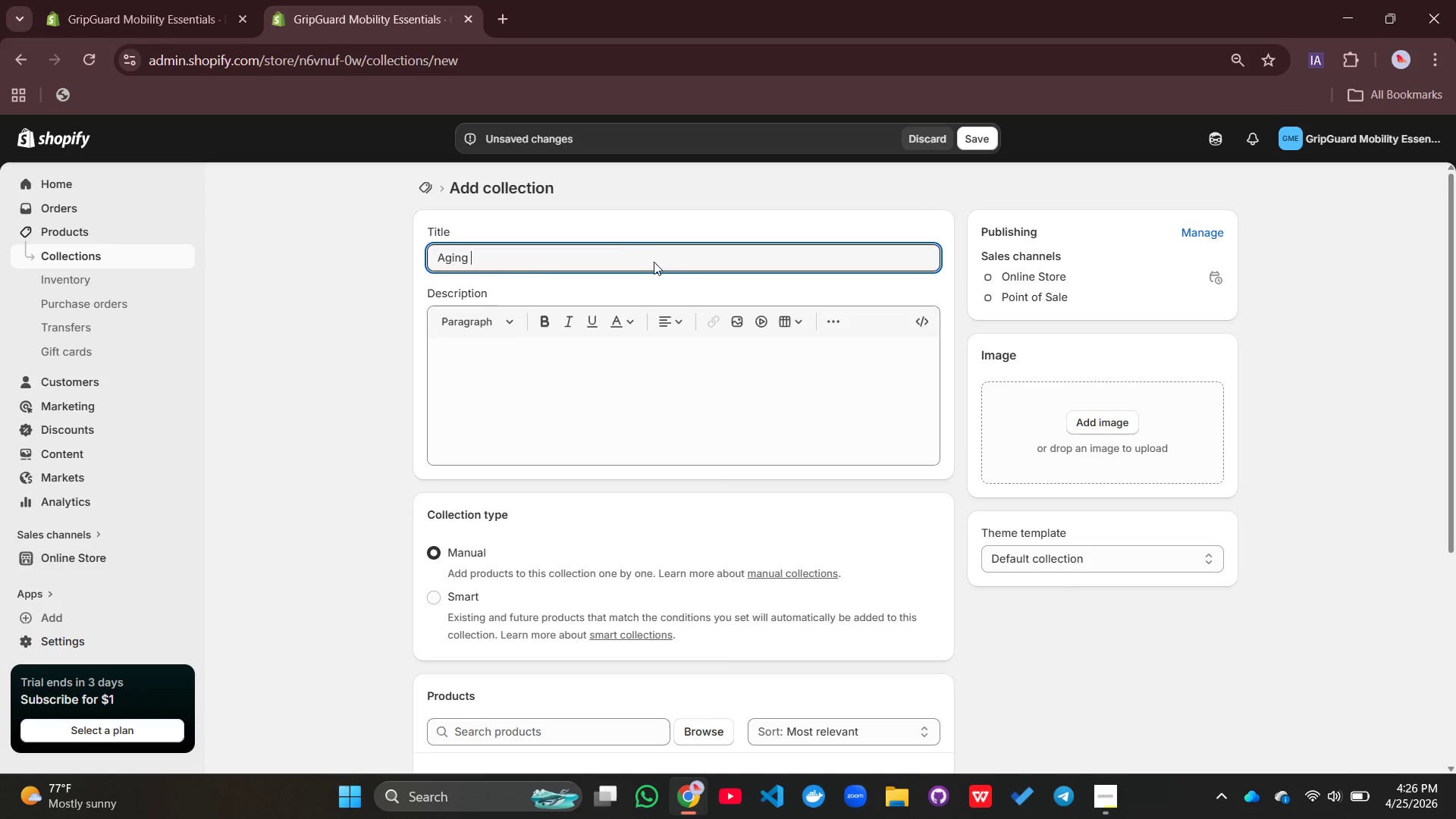 
type(in Place MObility Aid)
 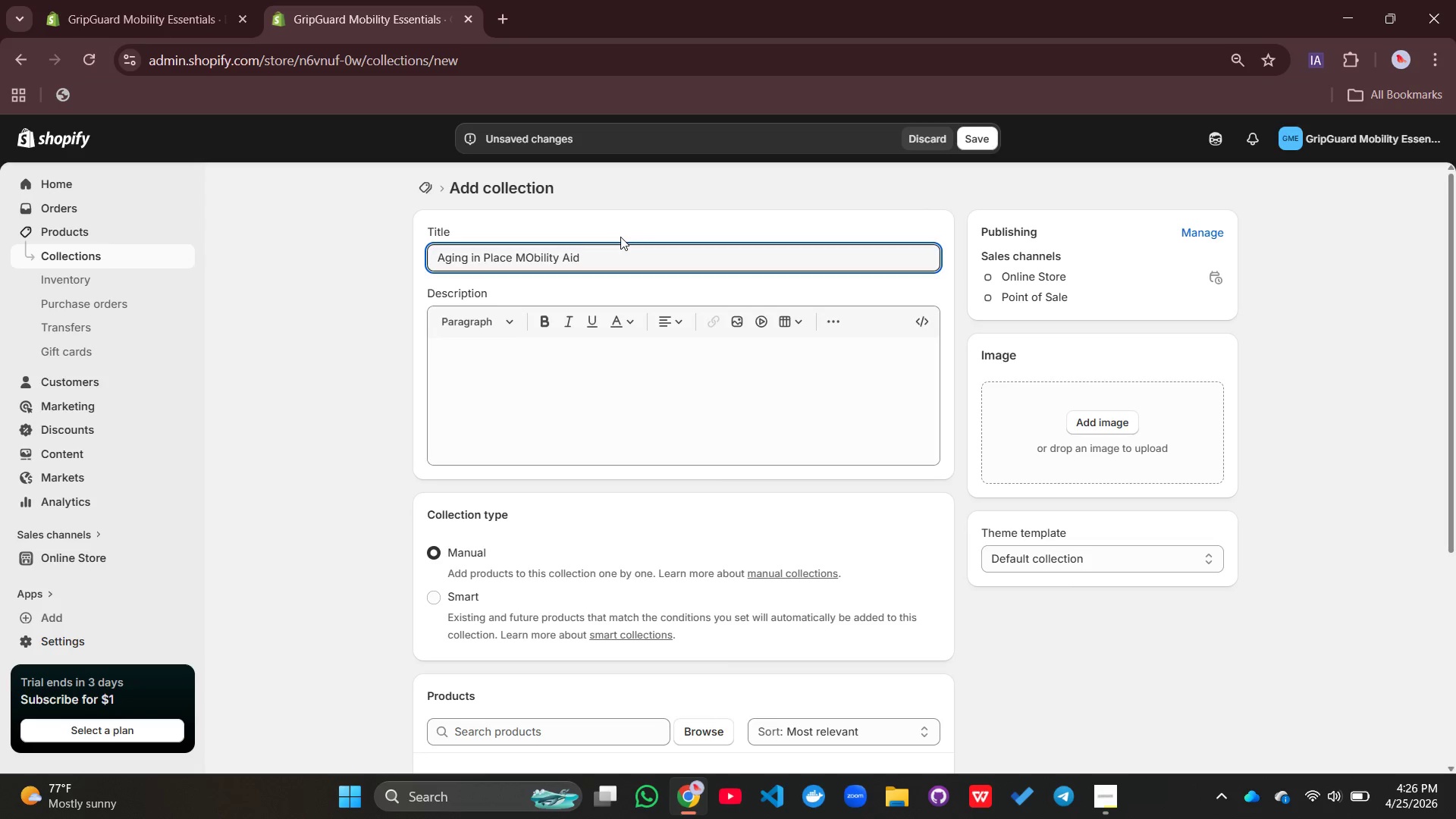 
key(ArrowLeft)
 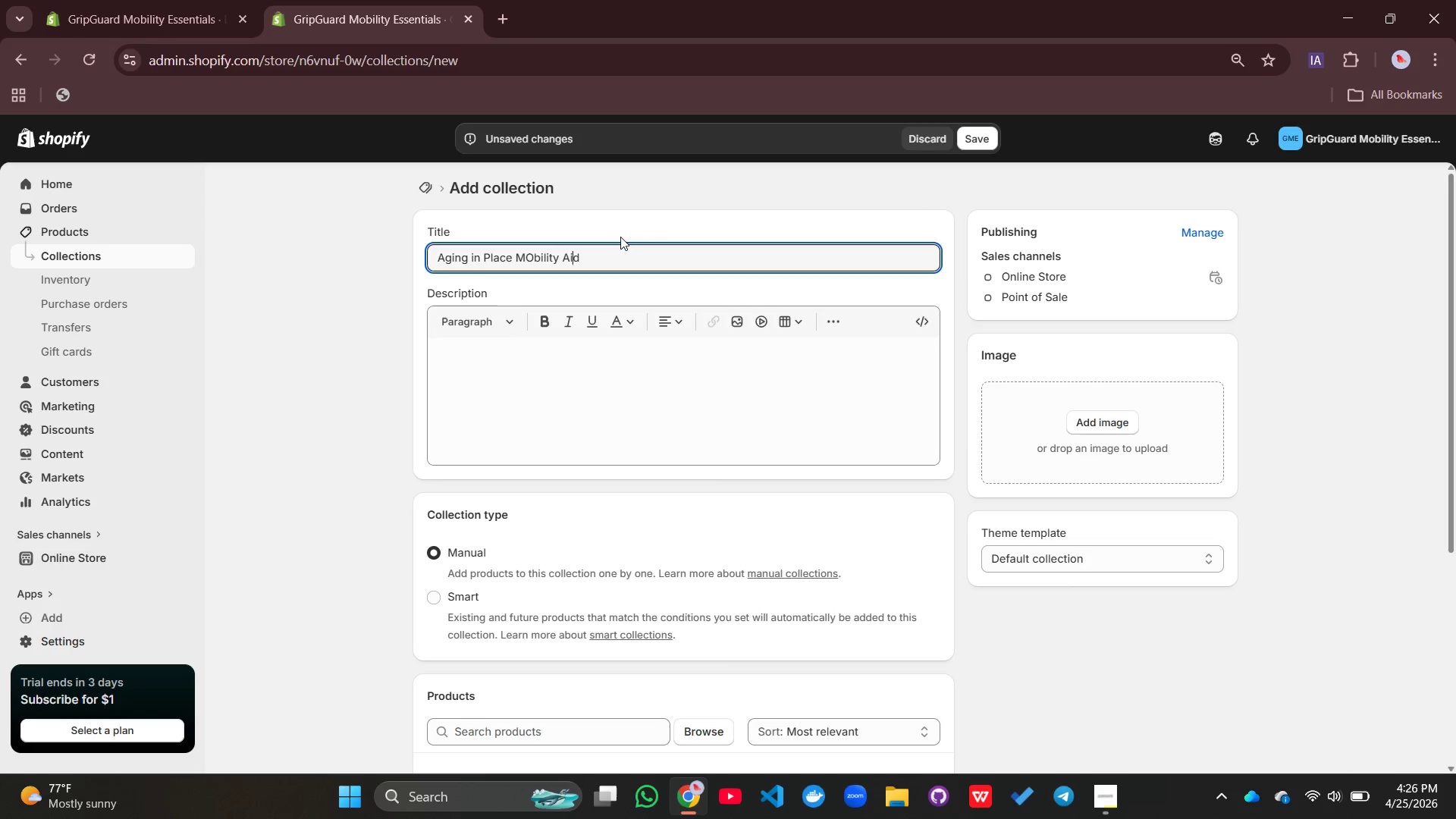 
key(ArrowLeft)
 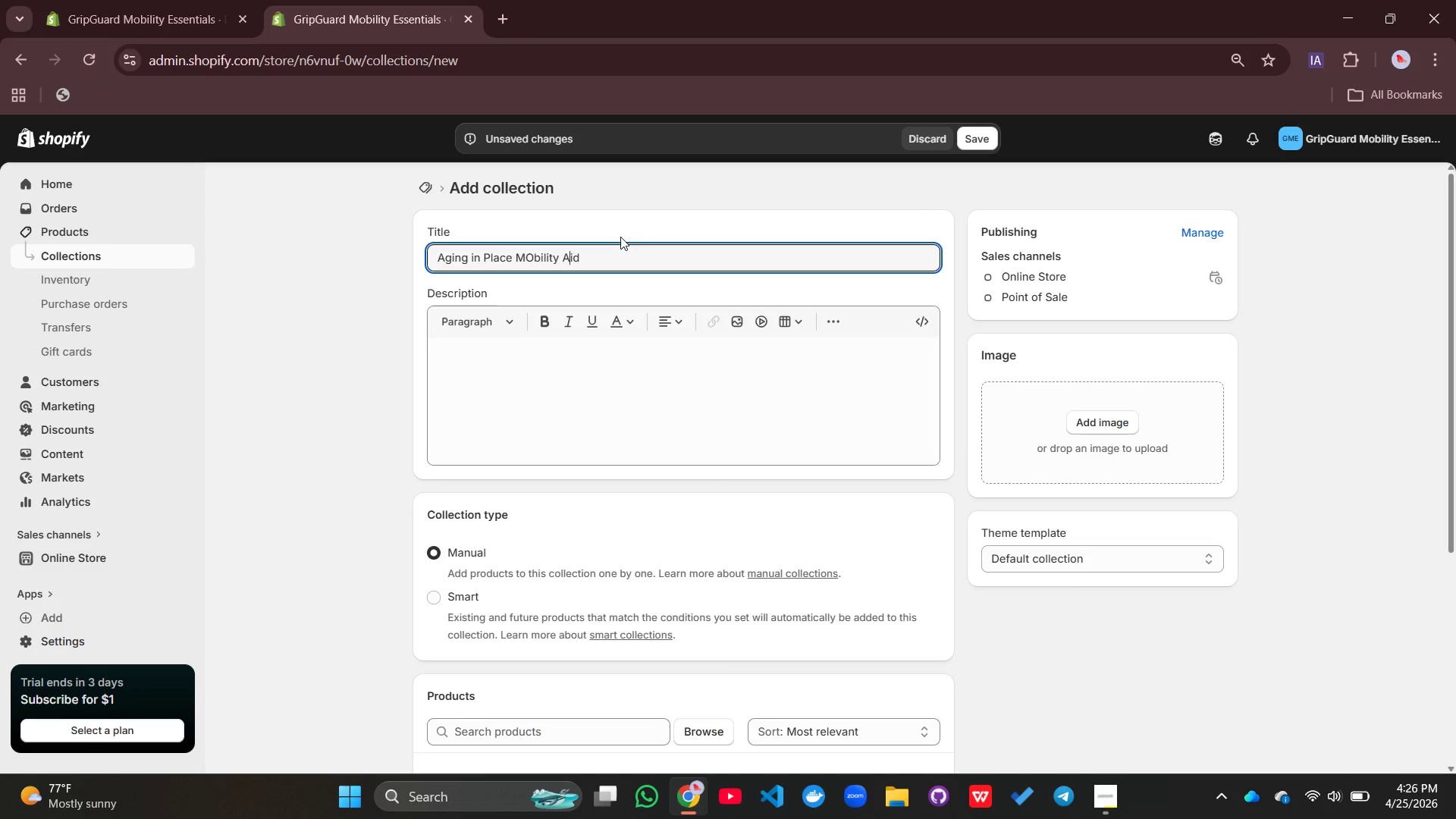 
key(ArrowLeft)
 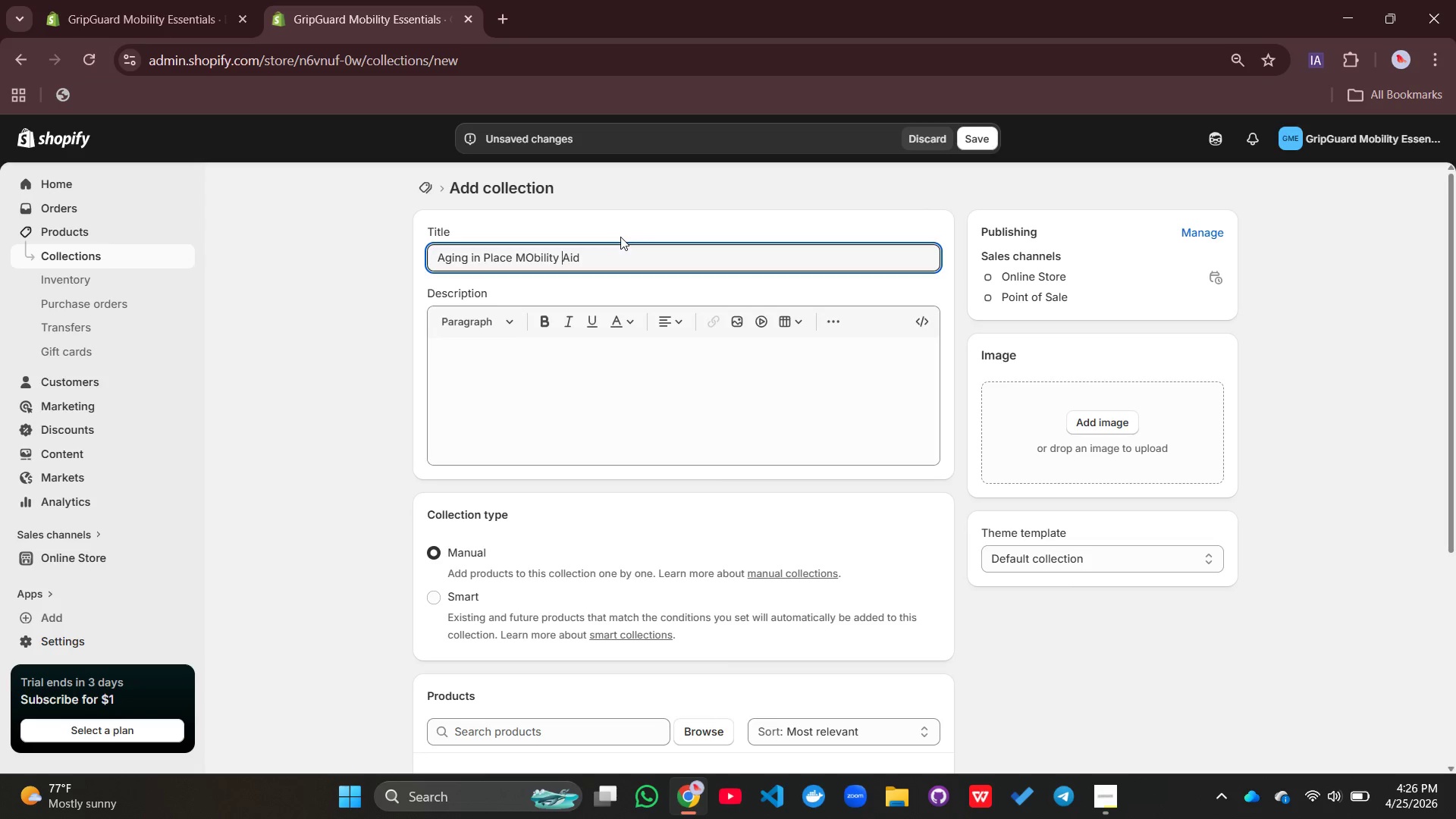 
key(ArrowLeft)
 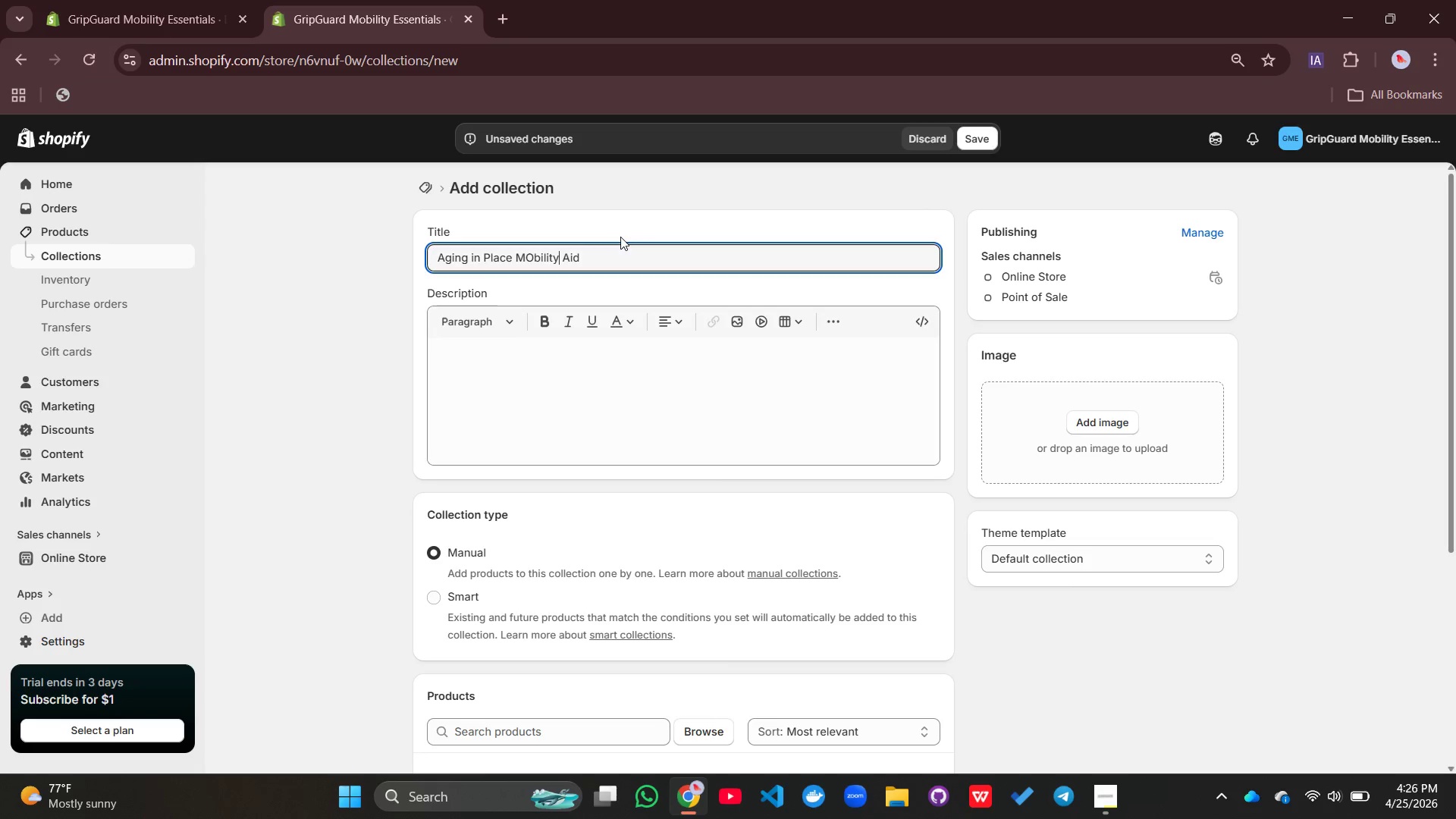 
key(ArrowLeft)
 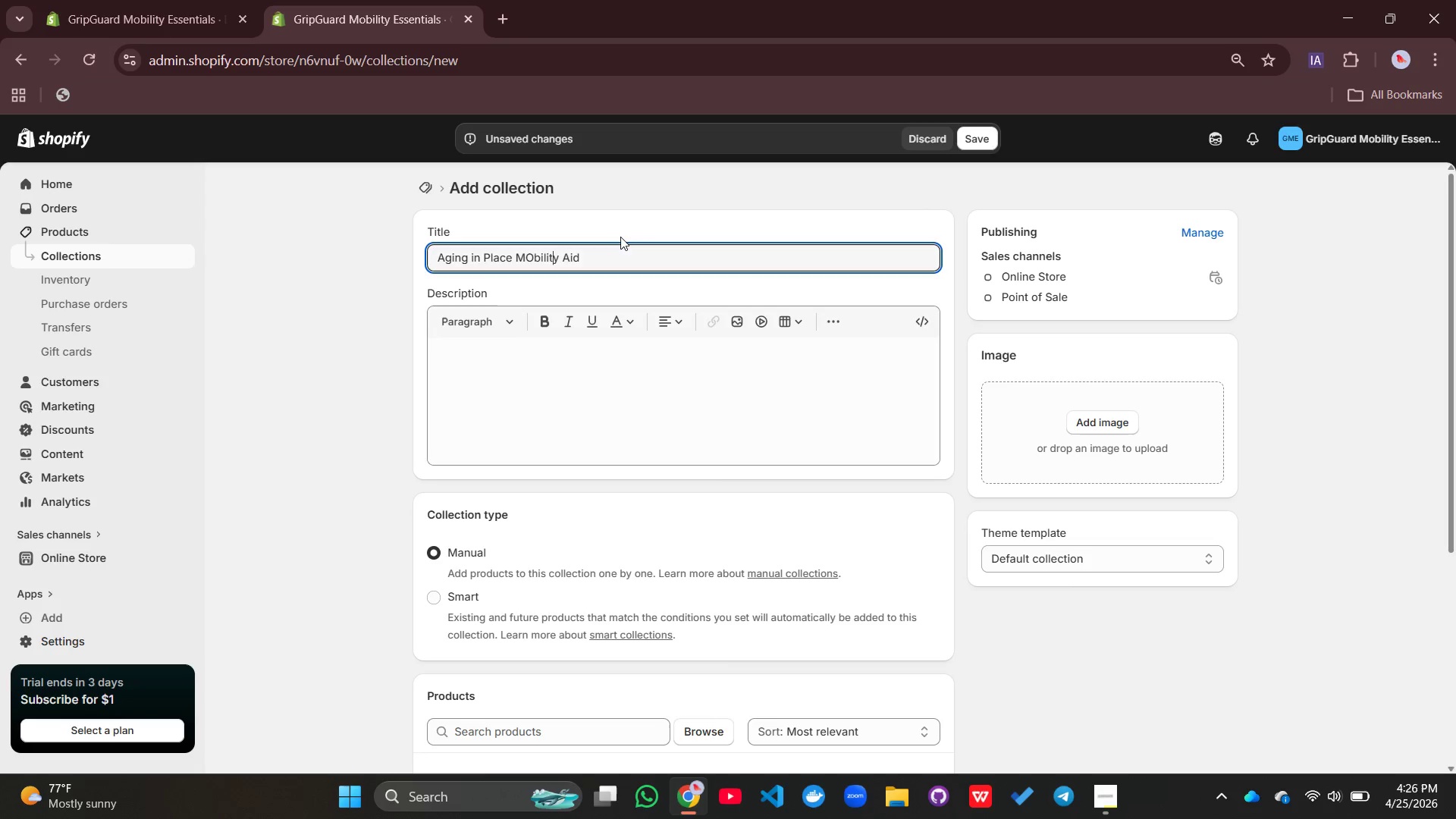 
key(ArrowLeft)
 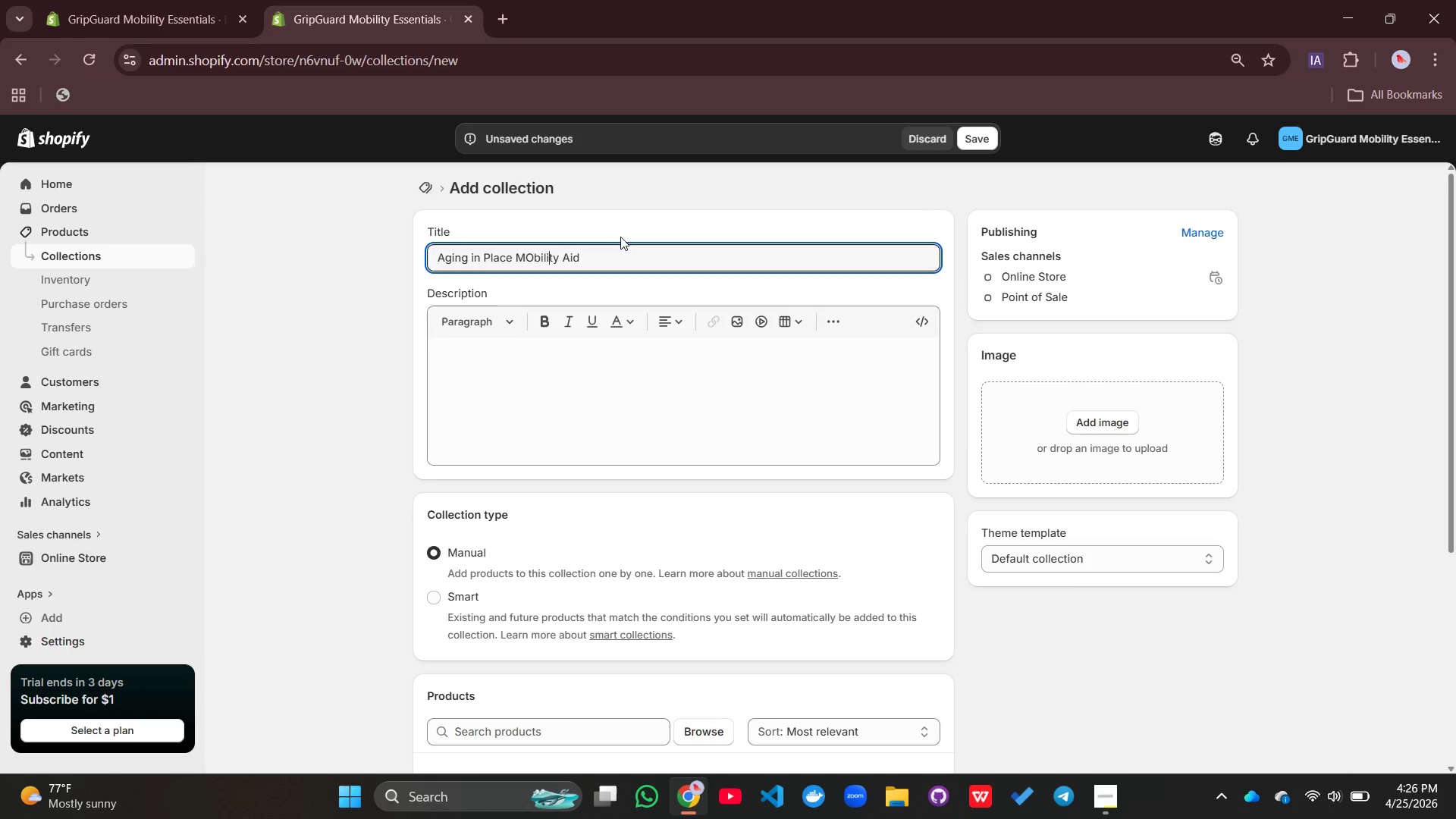 
key(ArrowLeft)
 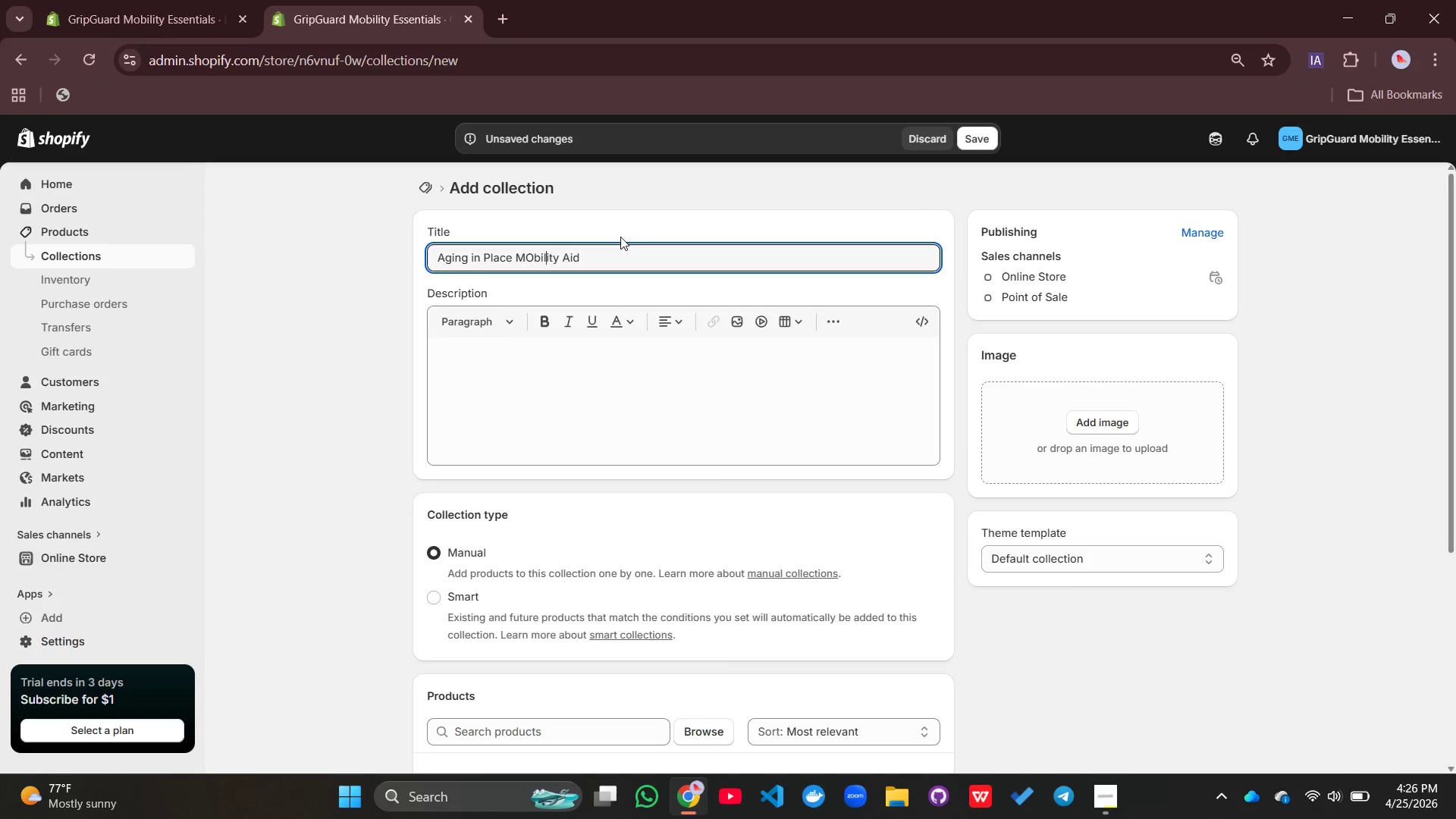 
key(ArrowLeft)
 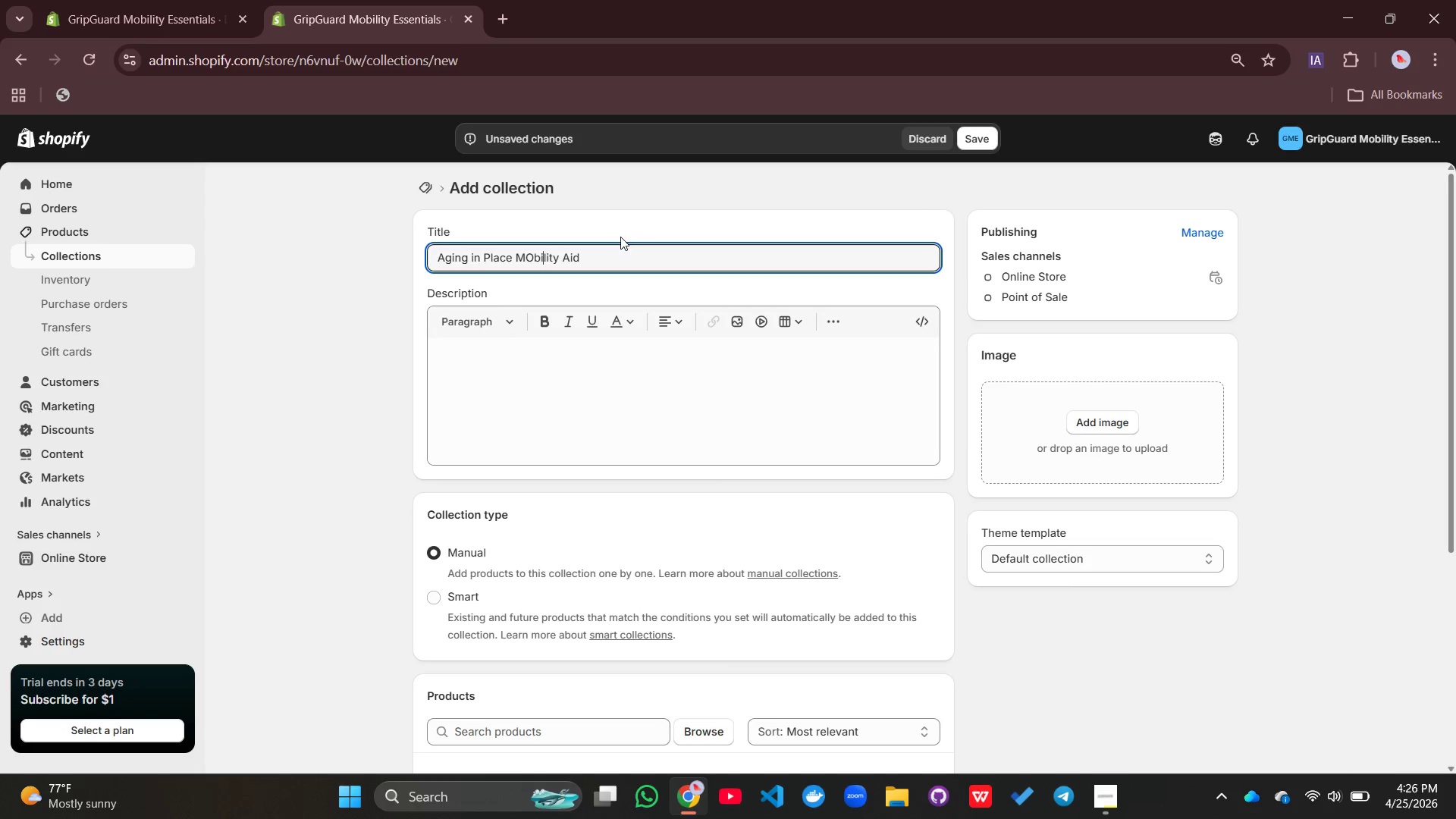 
key(ArrowLeft)
 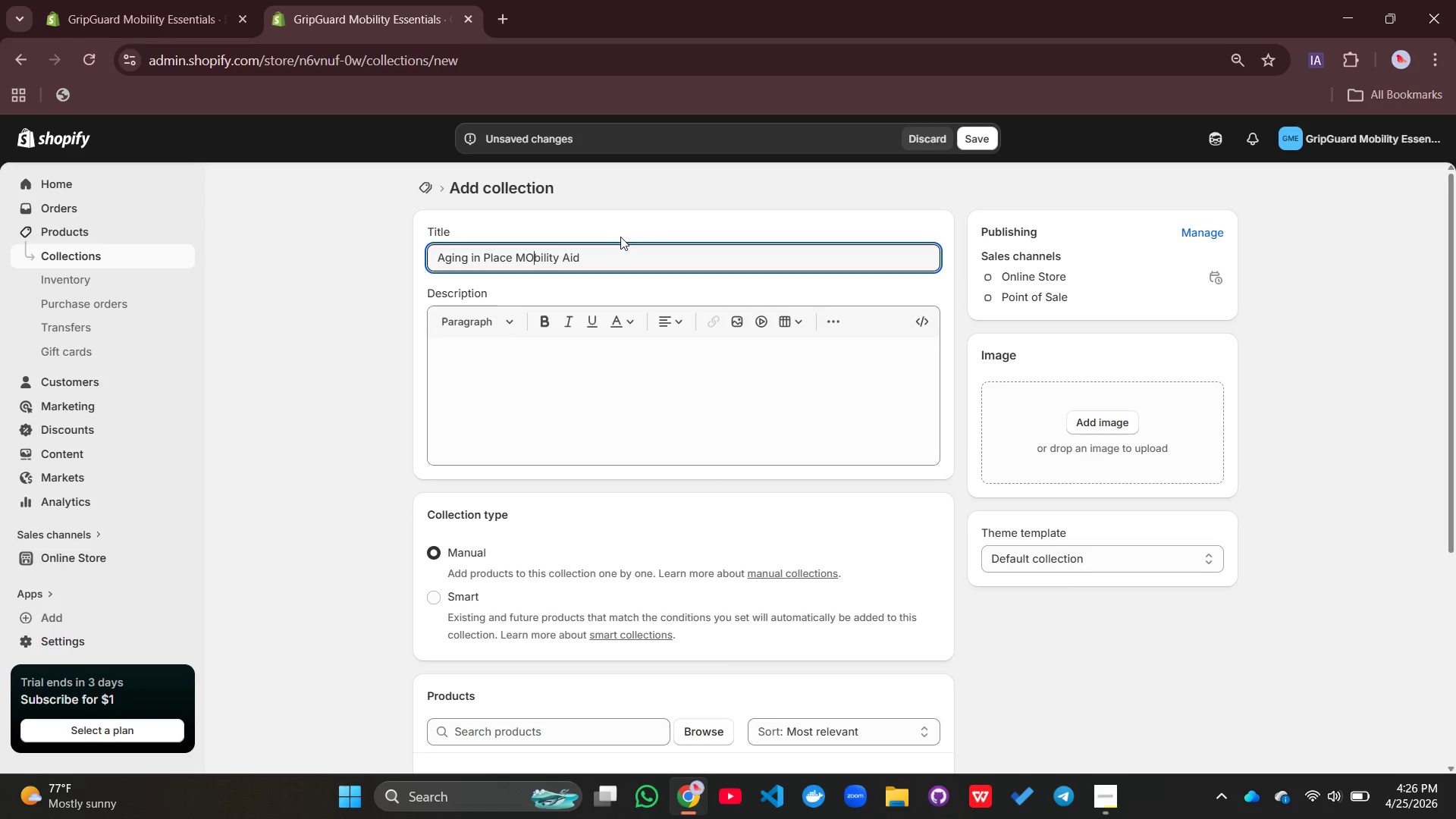 
key(ArrowLeft)
 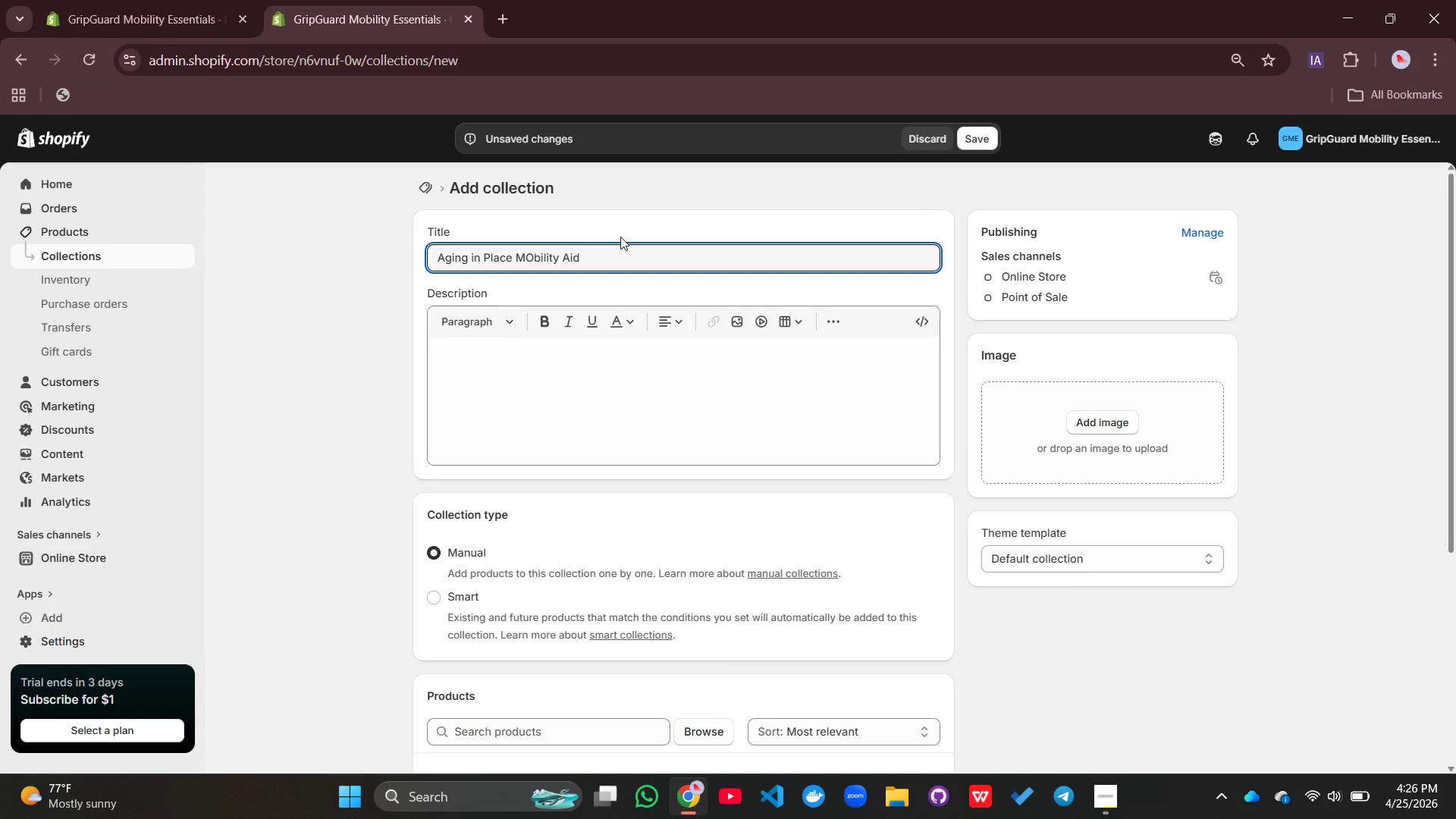 
key(Backspace)
 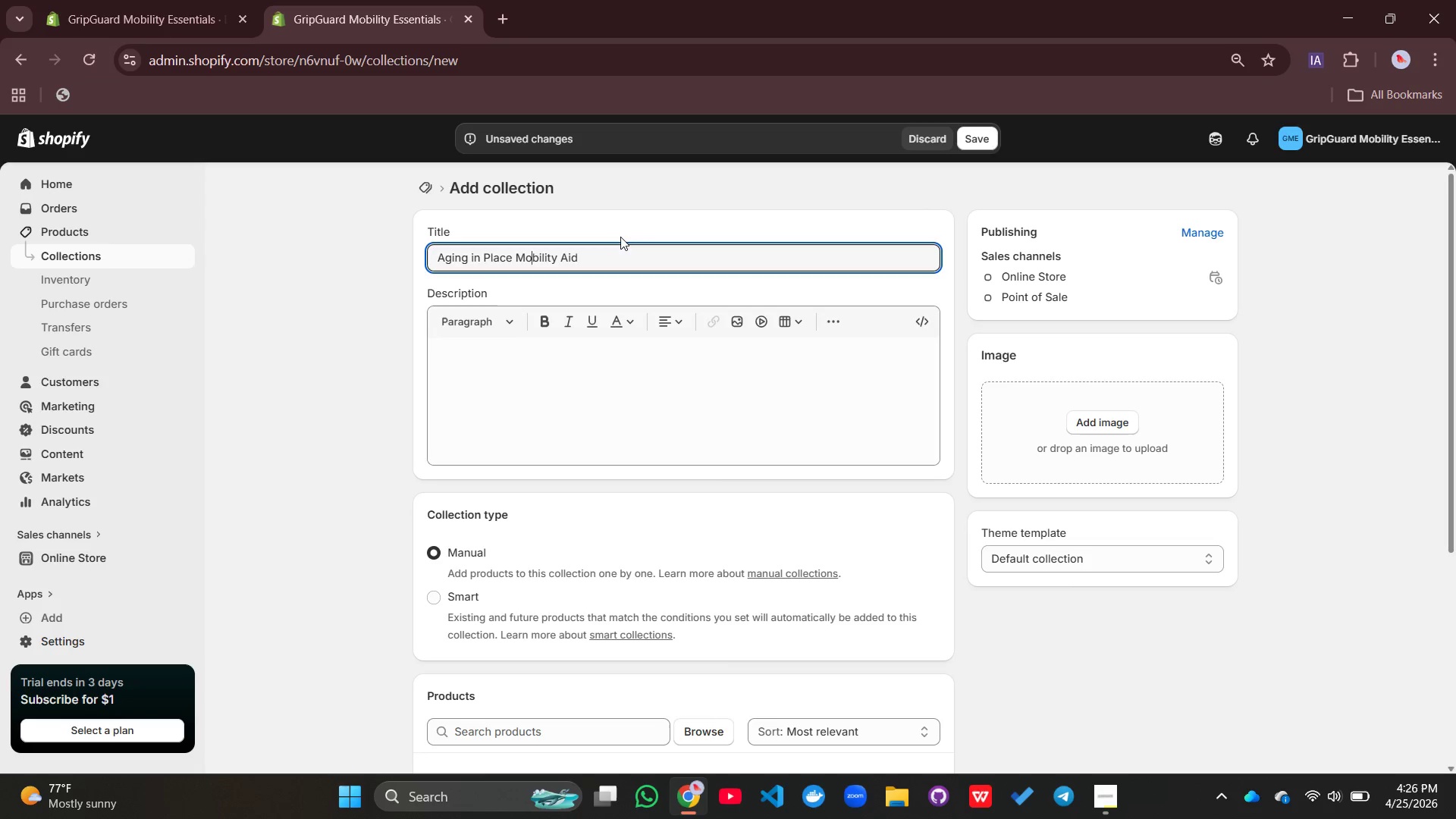 
key(O)
 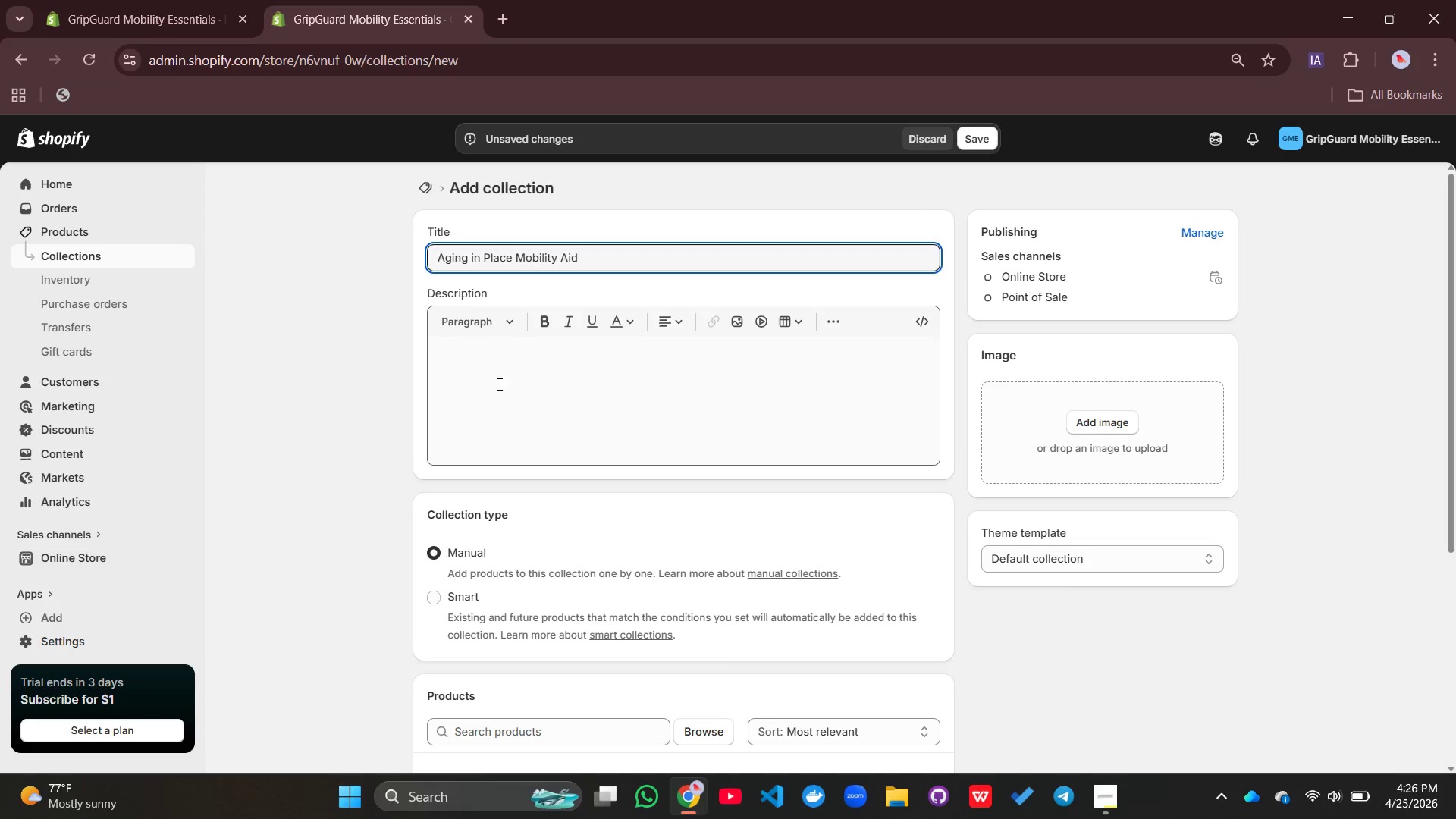 
left_click([514, 381])
 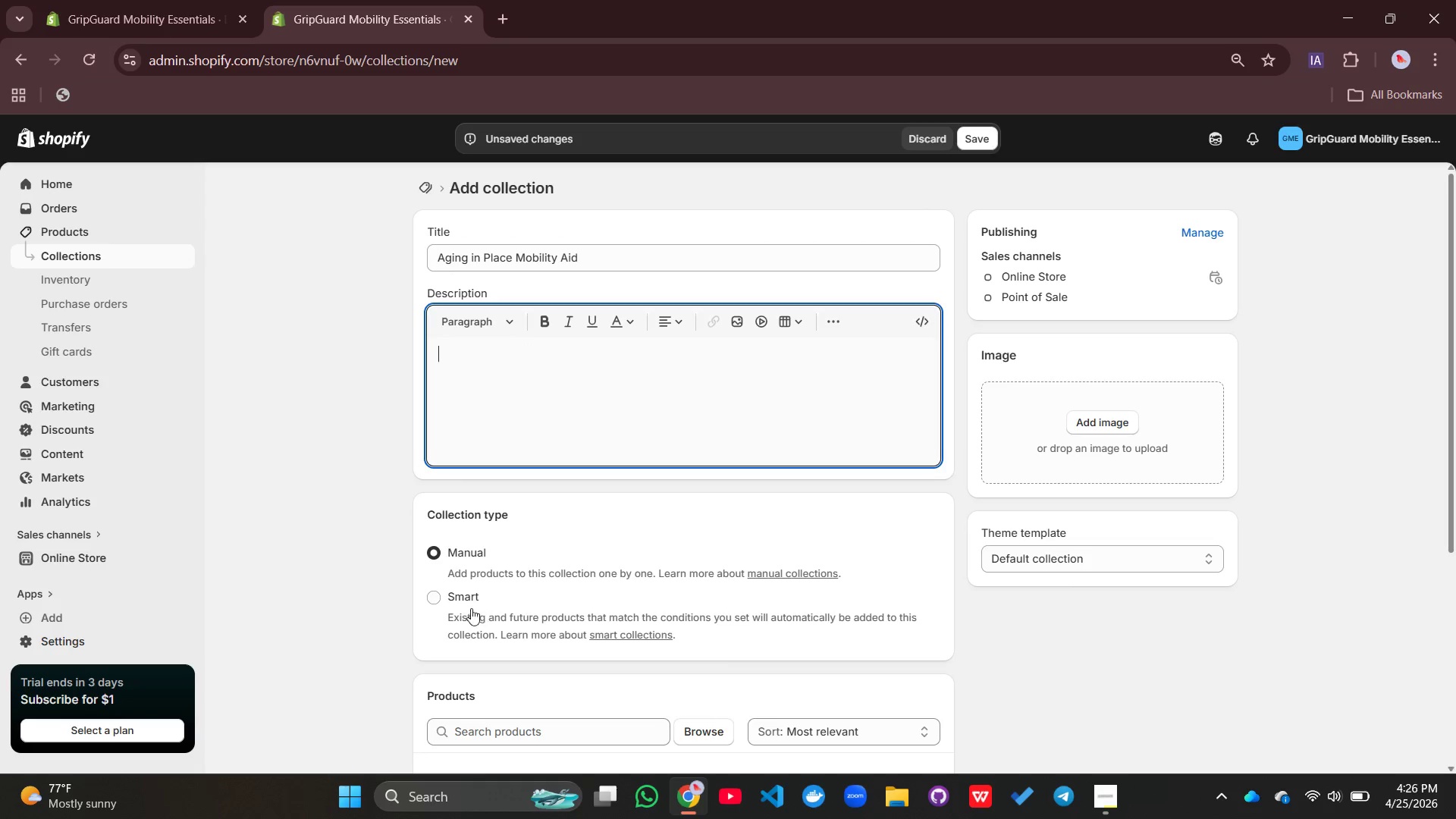 
left_click([440, 598])
 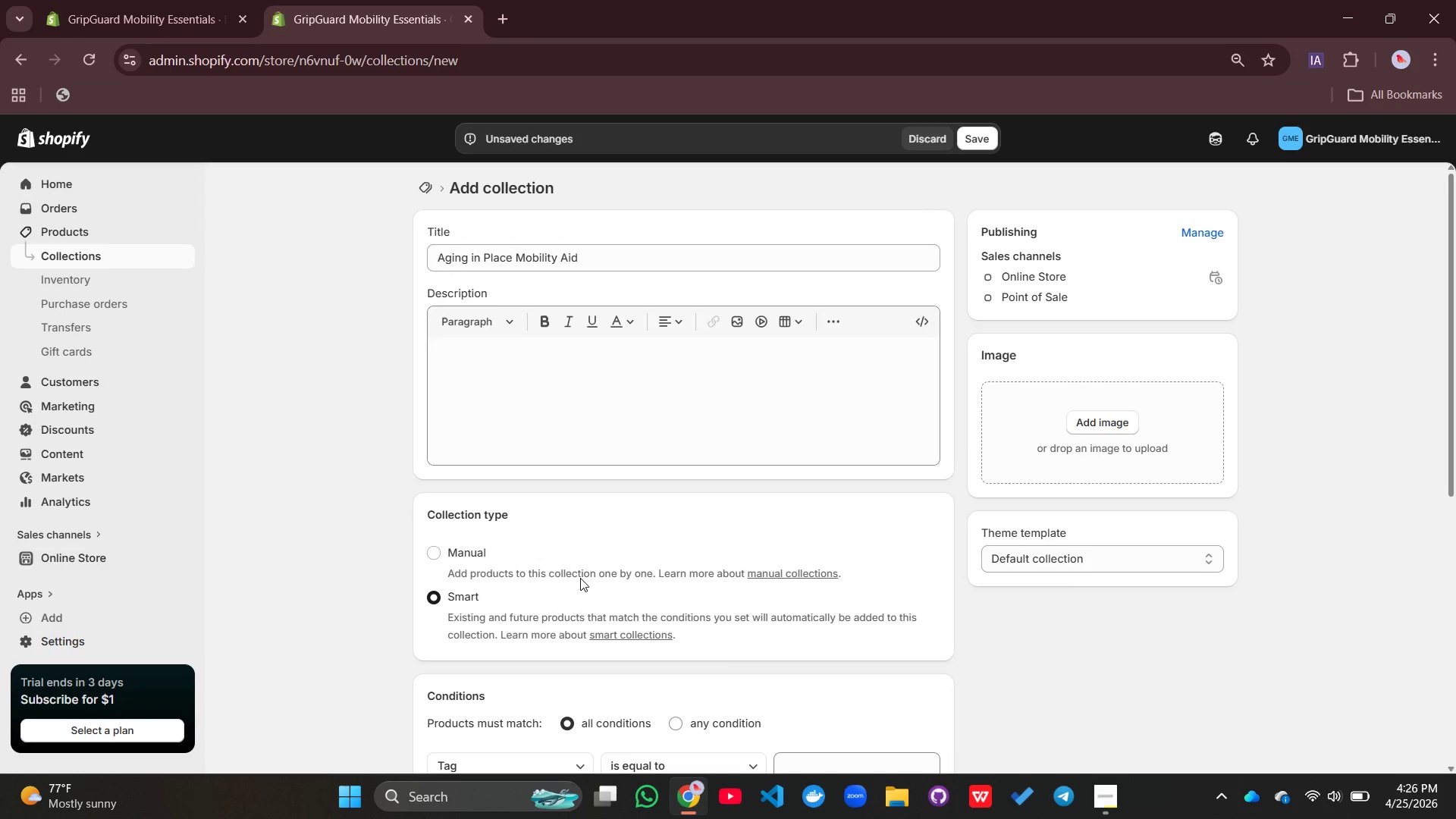 
scroll: coordinate [581, 578], scroll_direction: down, amount: 4.0
 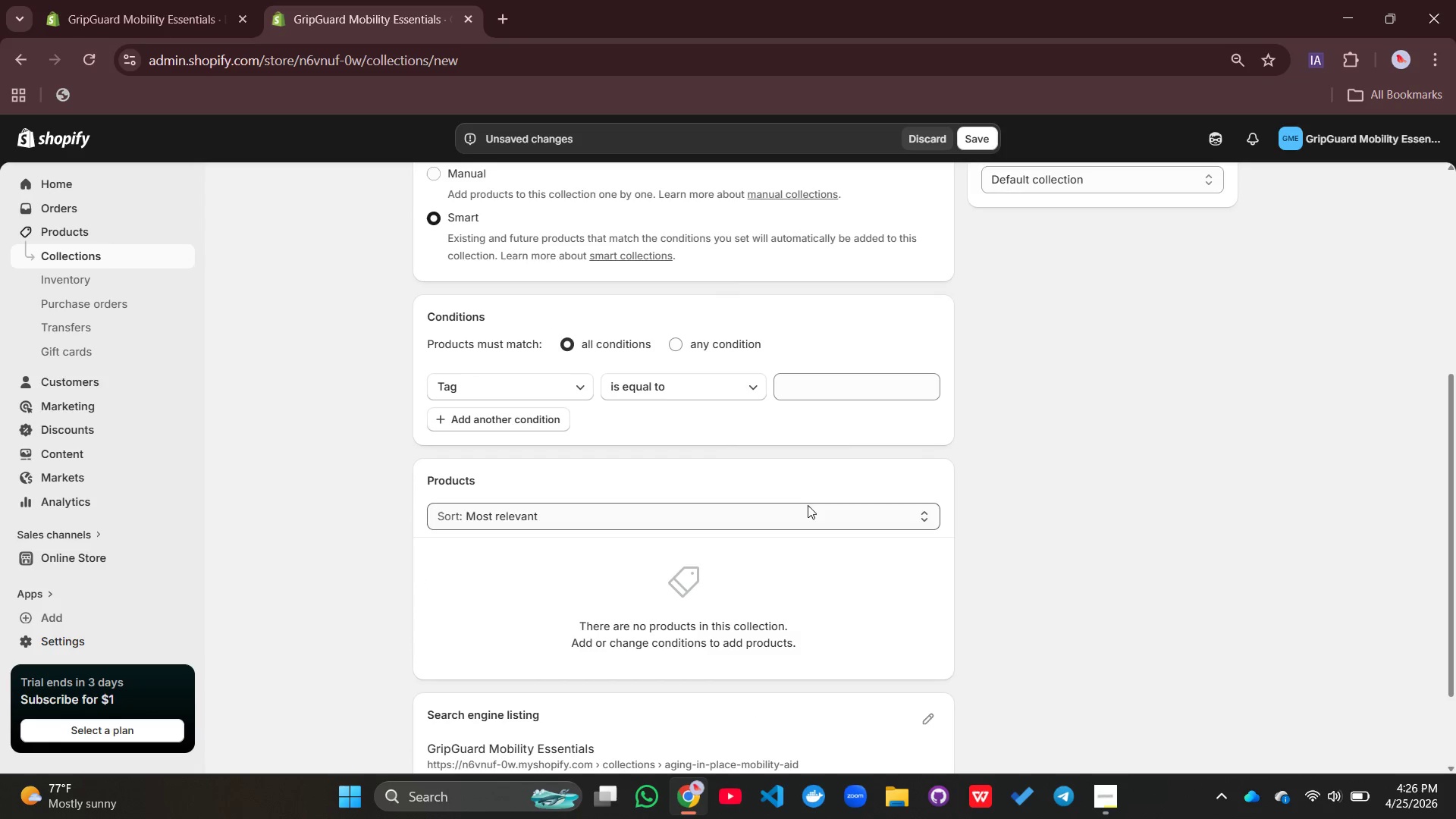 
left_click([841, 396])
 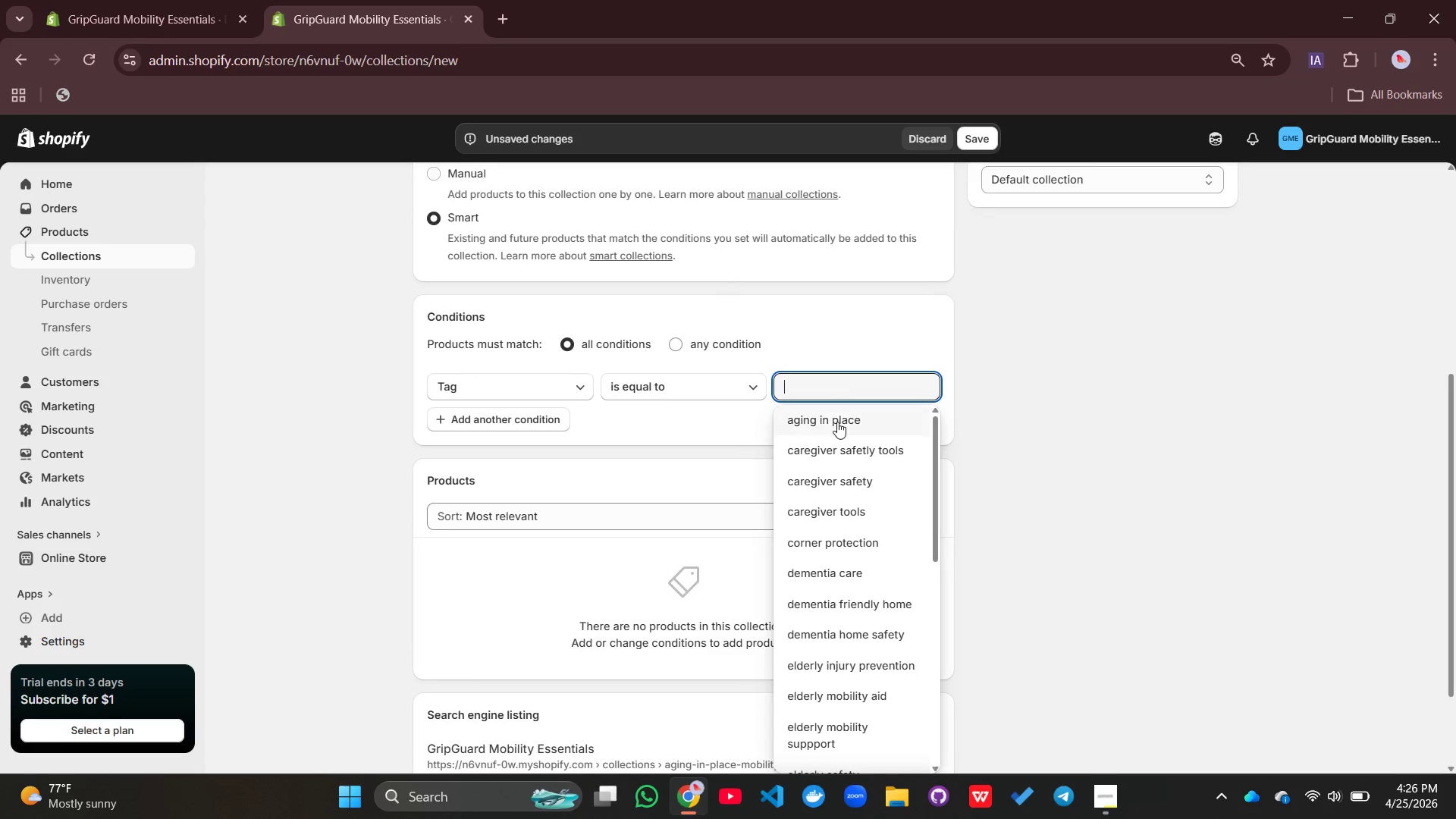 
left_click([836, 423])
 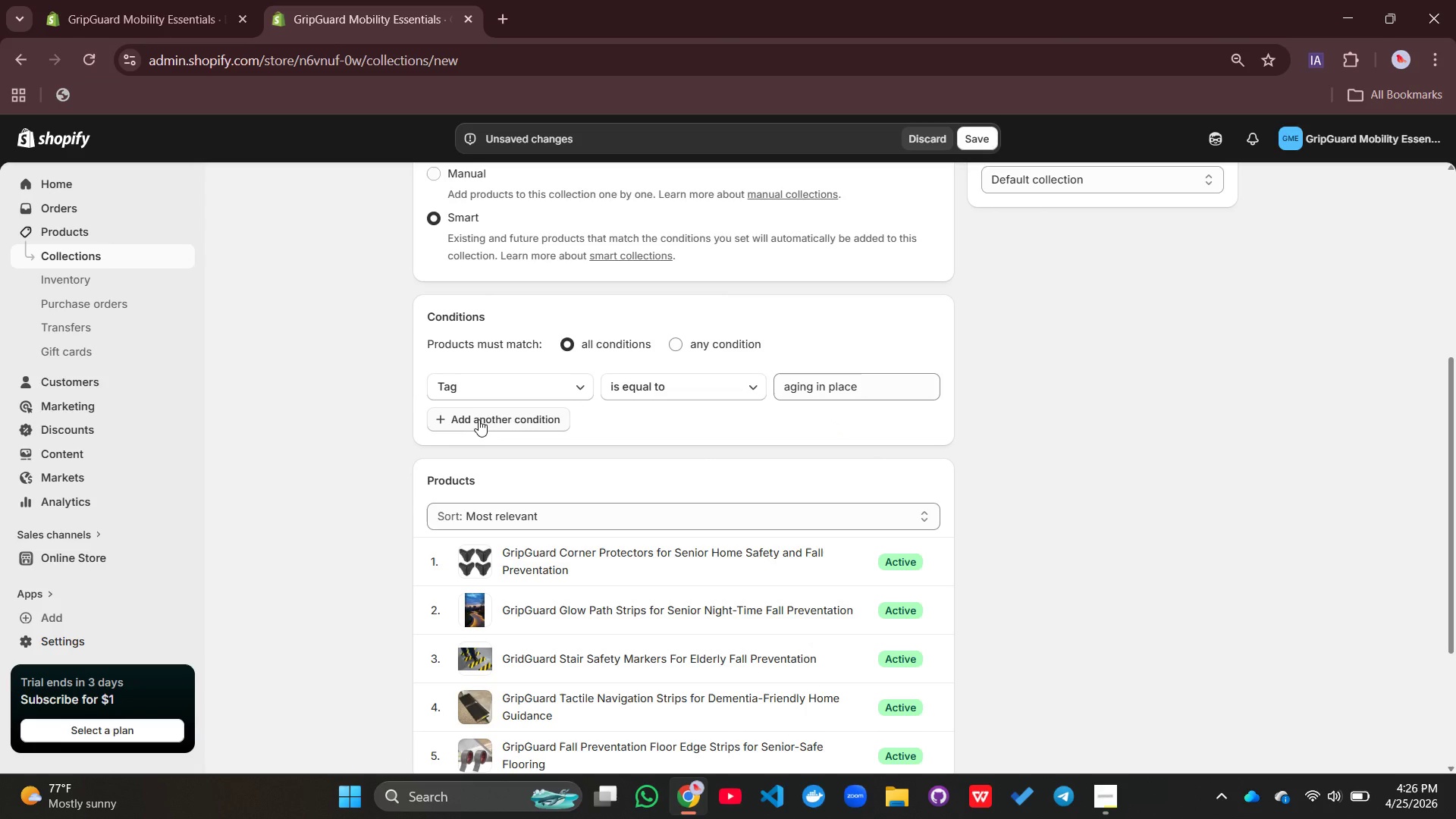 
left_click([479, 419])
 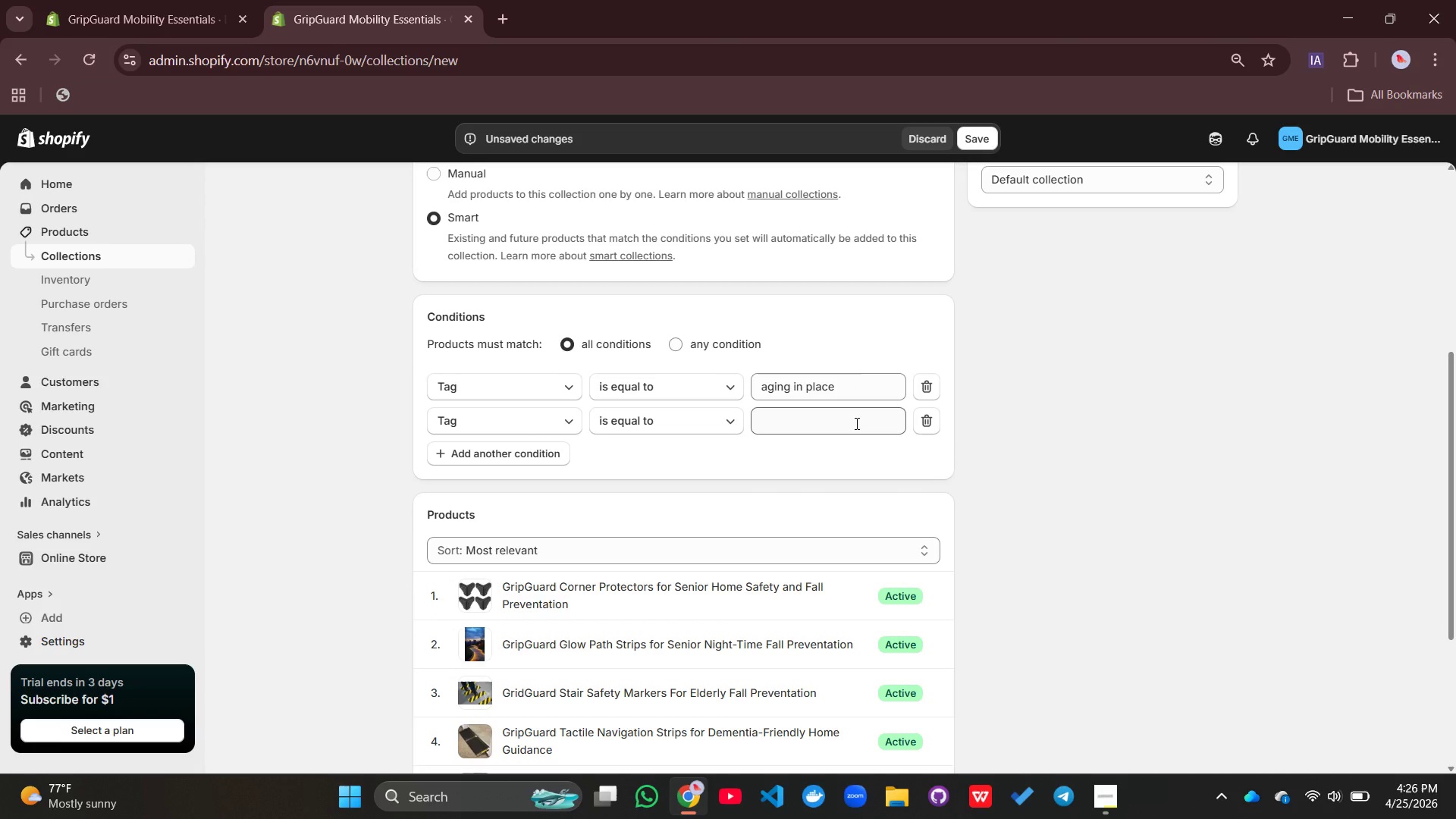 
left_click([855, 423])
 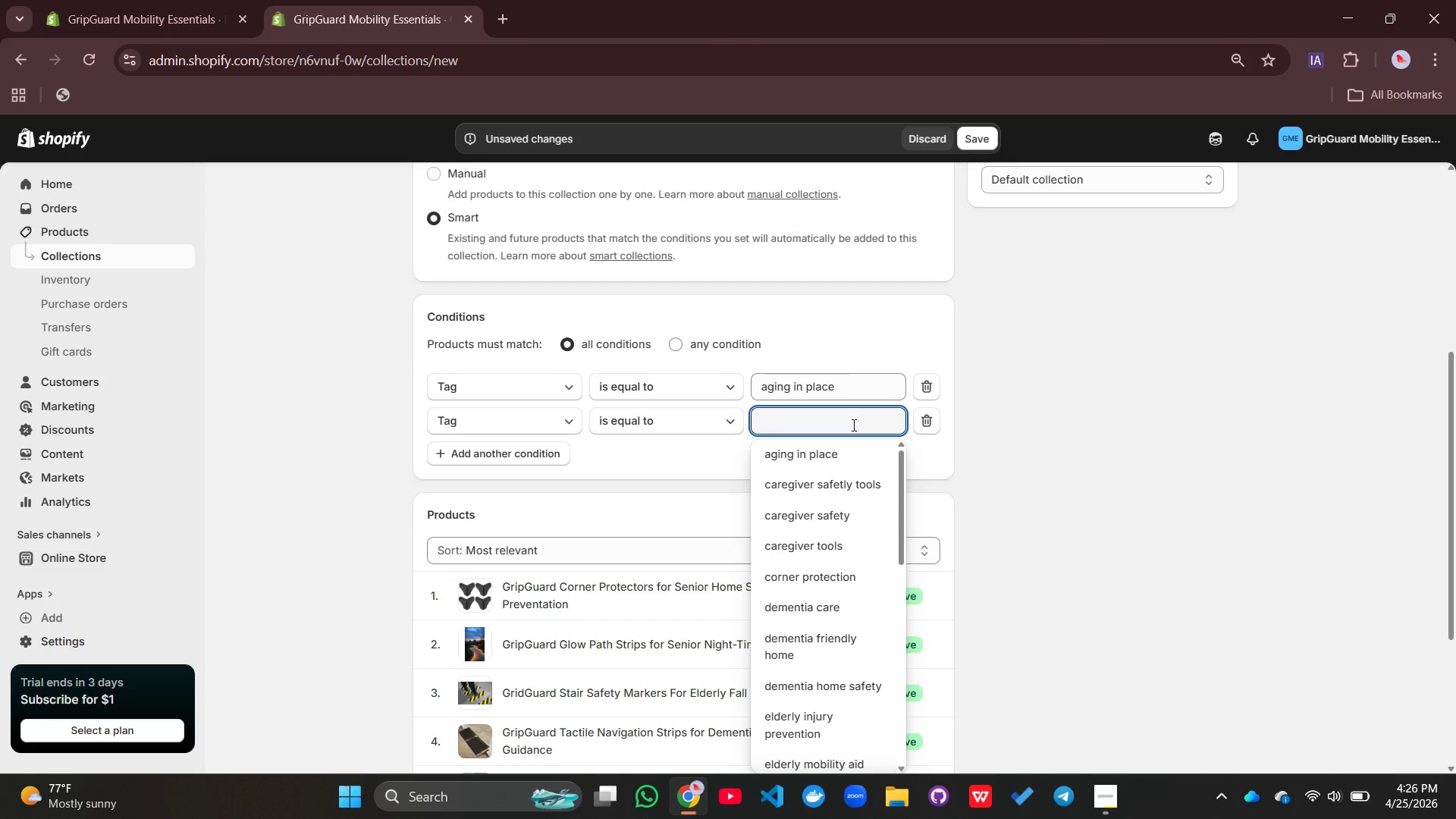 
type(ho)
 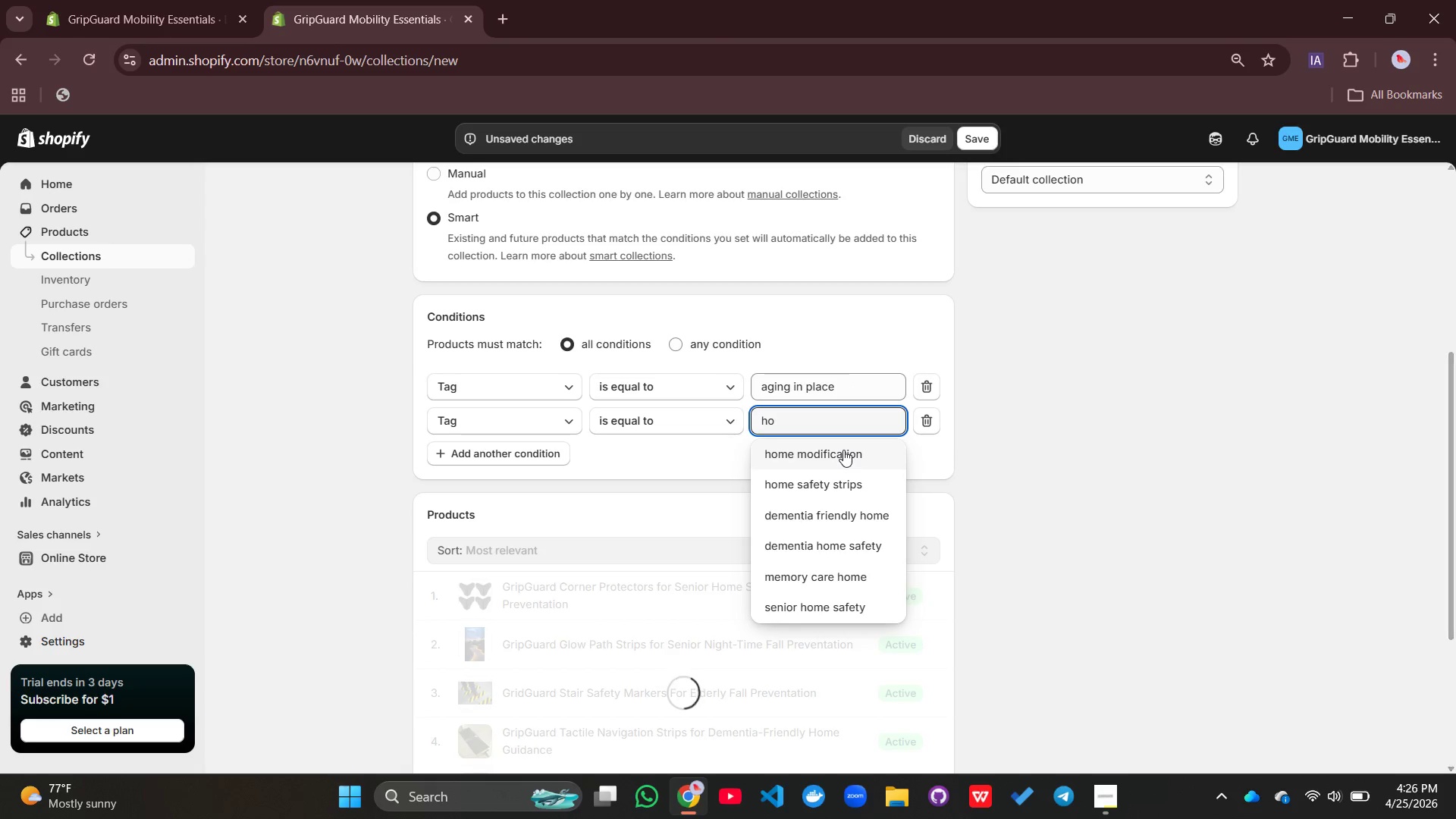 
left_click([843, 450])
 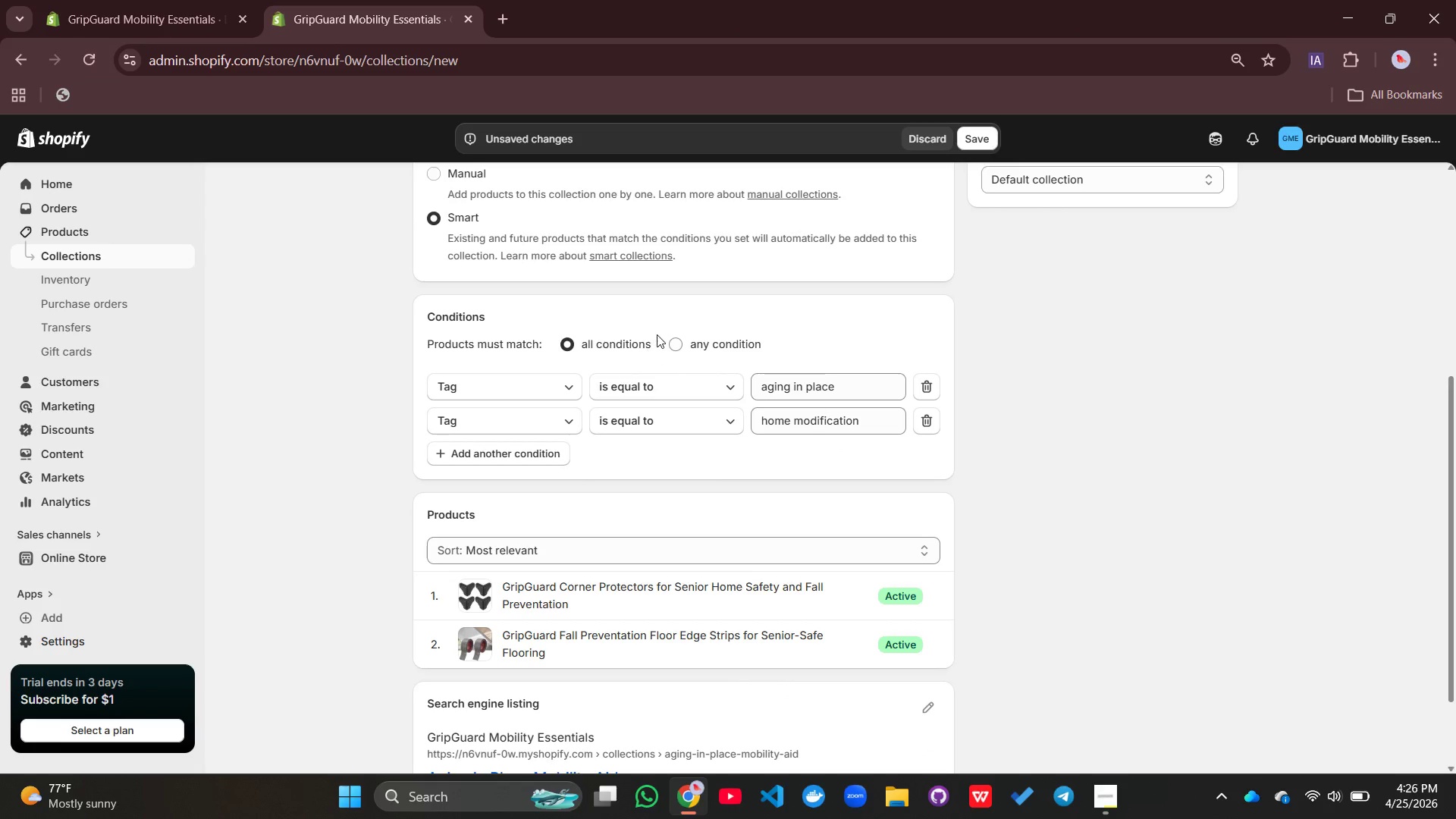 
left_click([675, 344])
 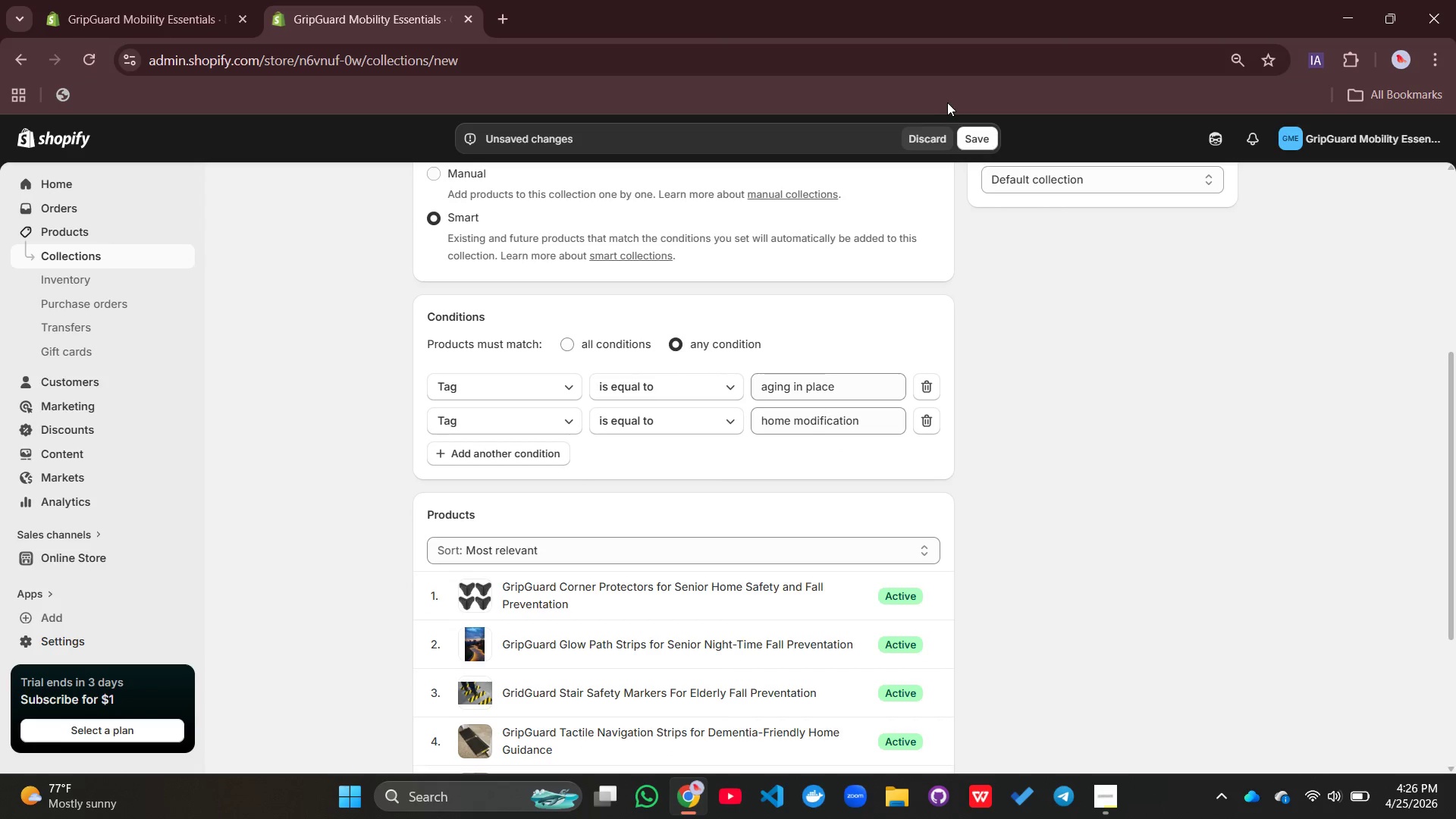 
left_click([977, 138])
 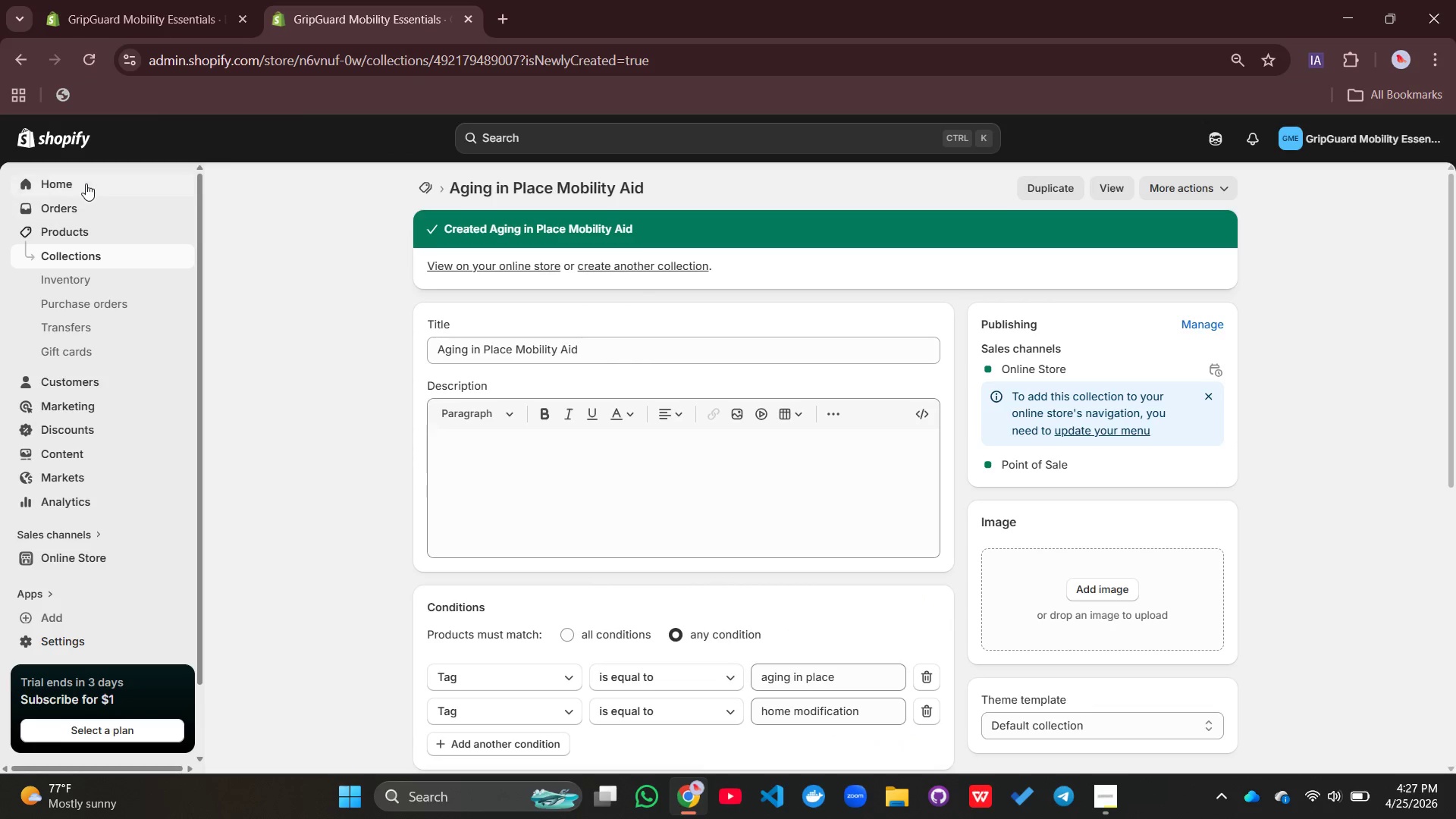 
wait(6.89)
 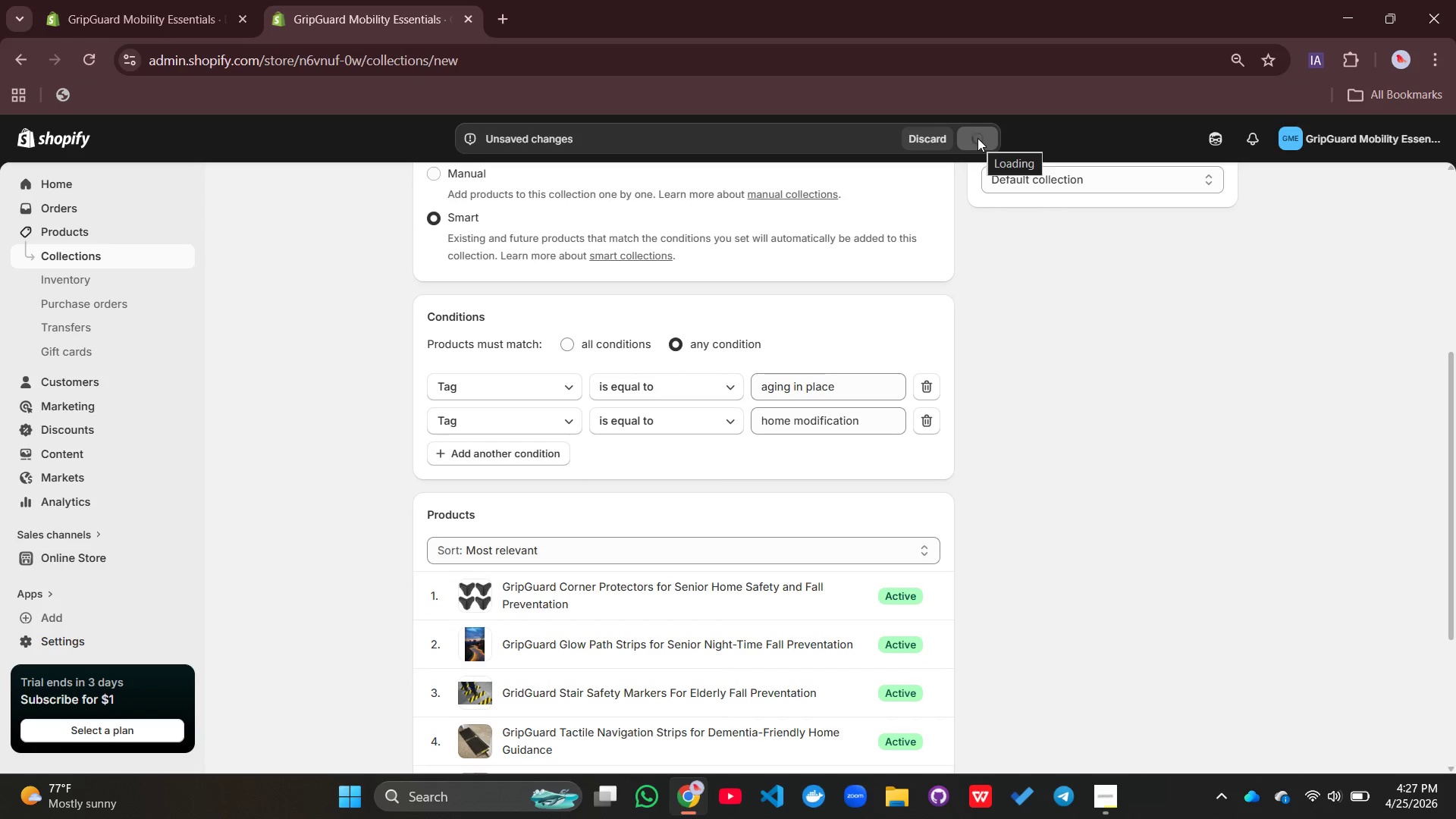 
left_click([86, 183])
 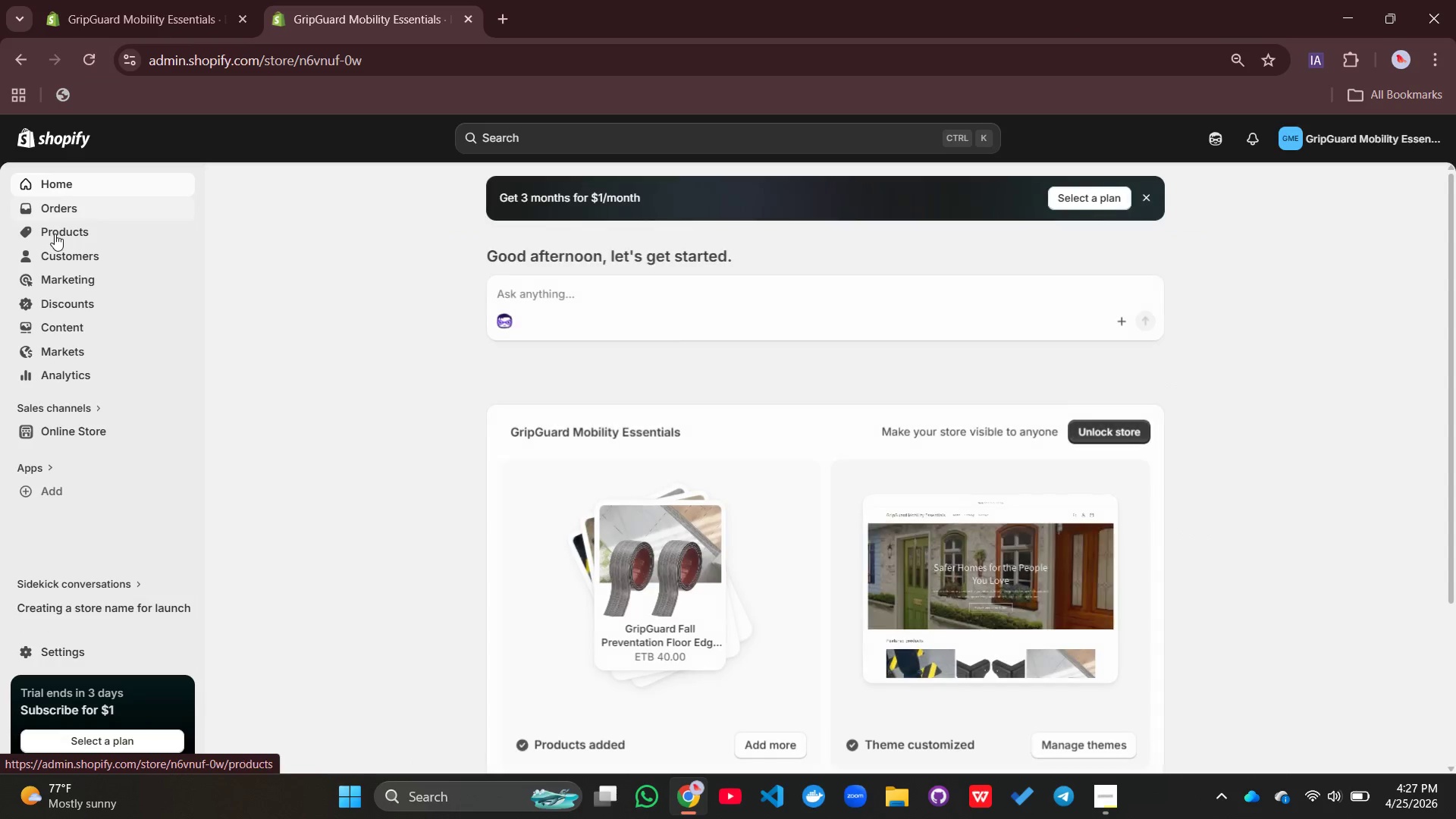 
left_click([55, 234])
 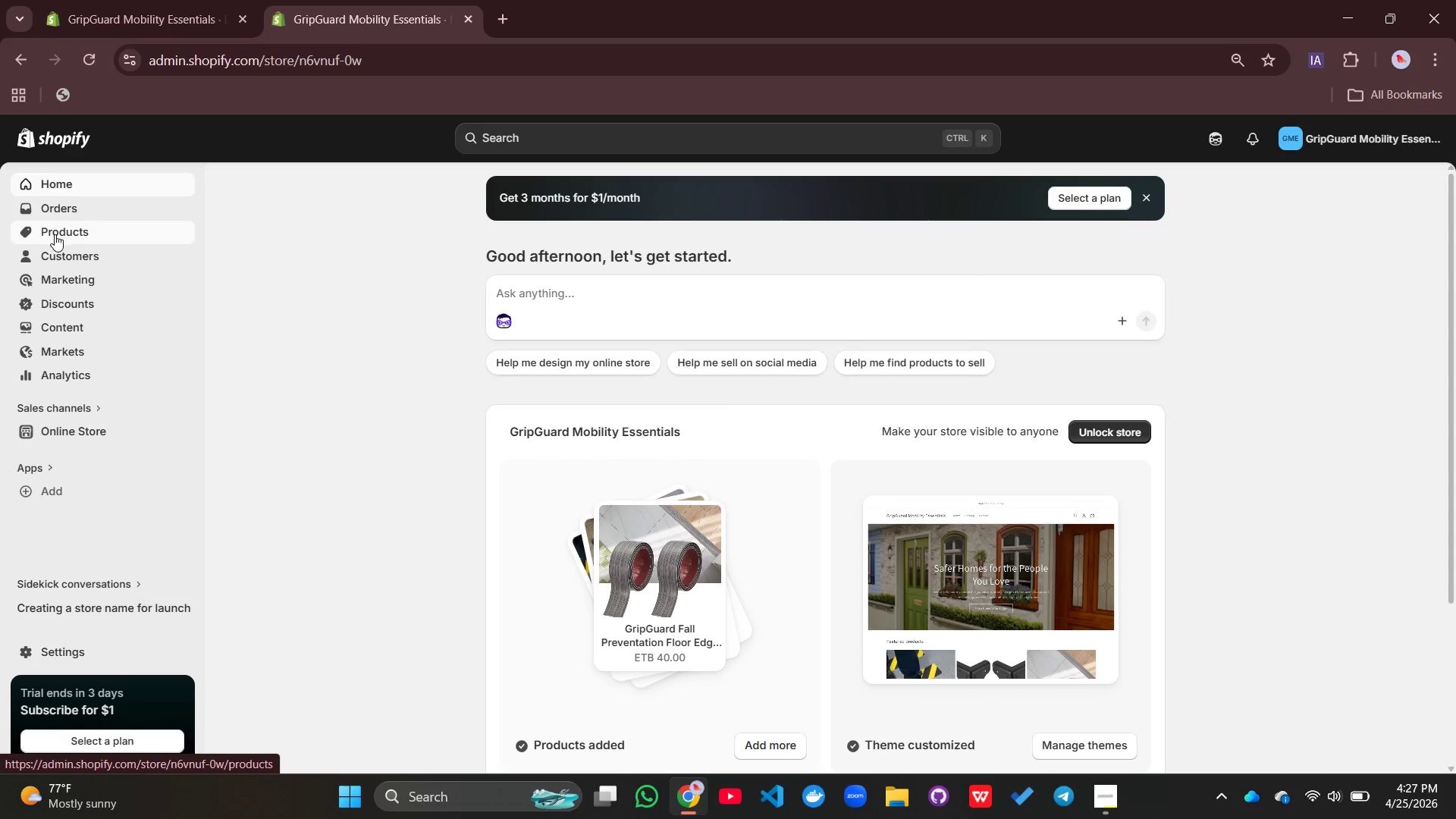 
mouse_move([75, 256])
 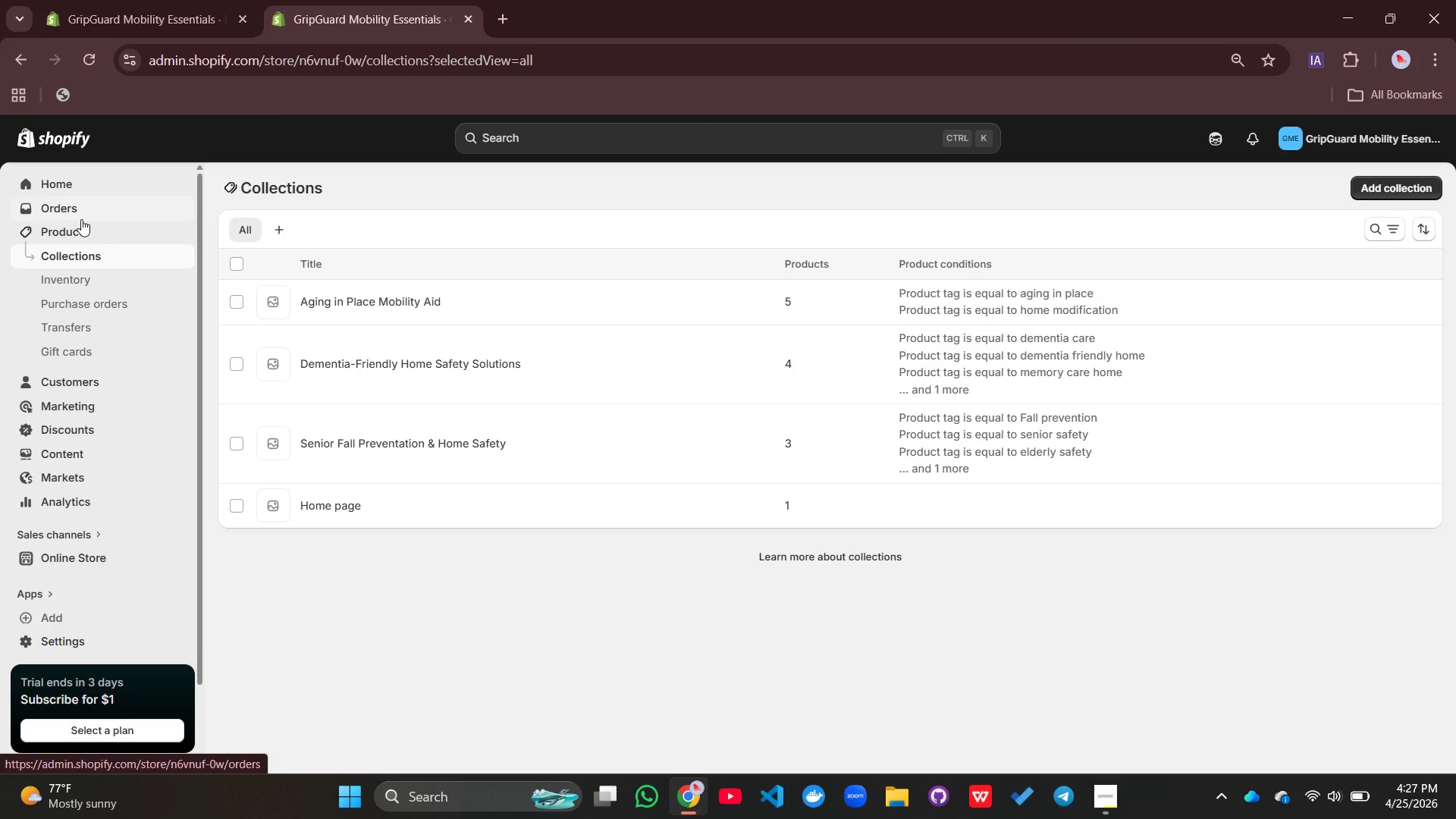 
wait(7.12)
 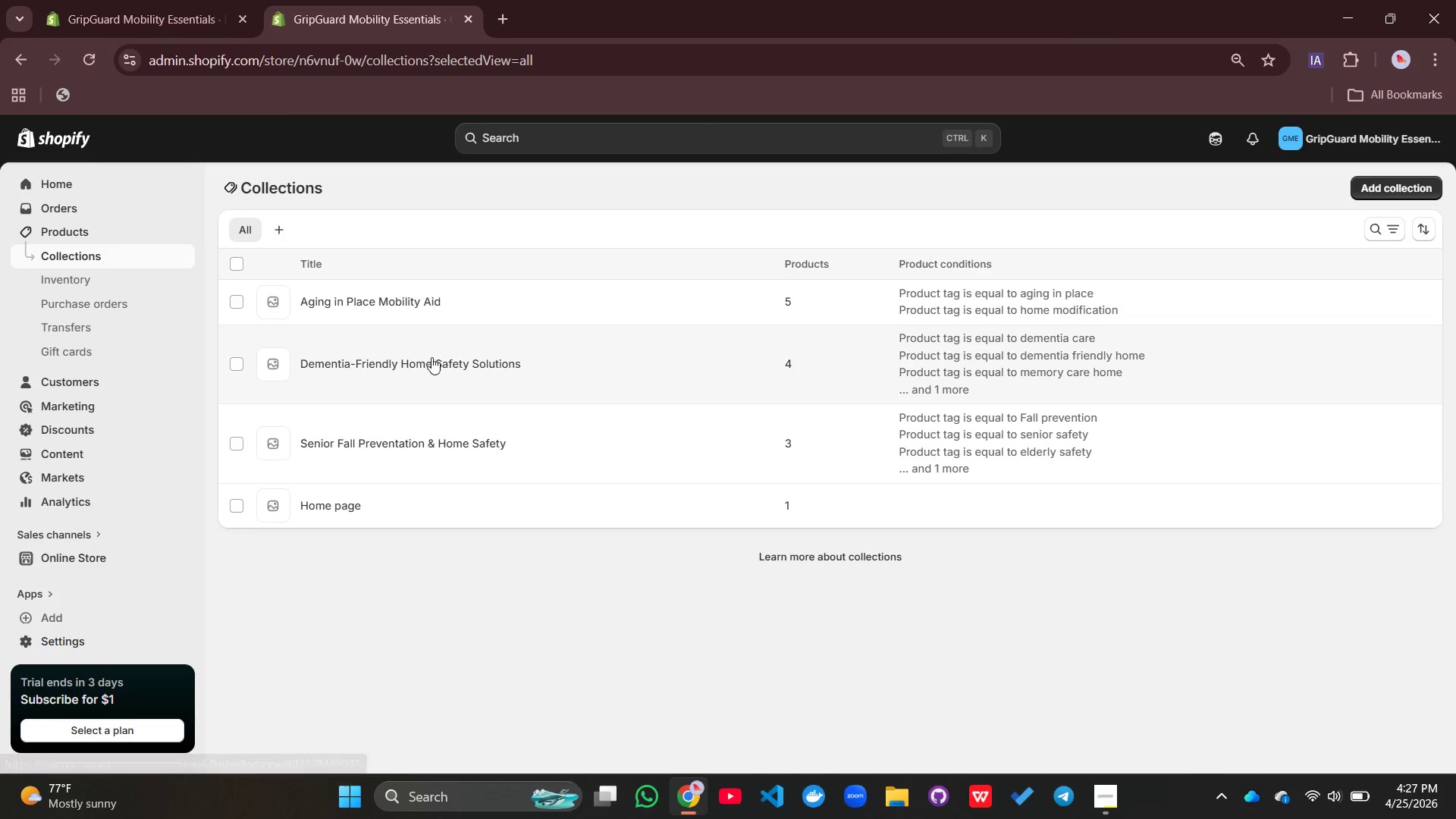 
left_click([93, 188])
 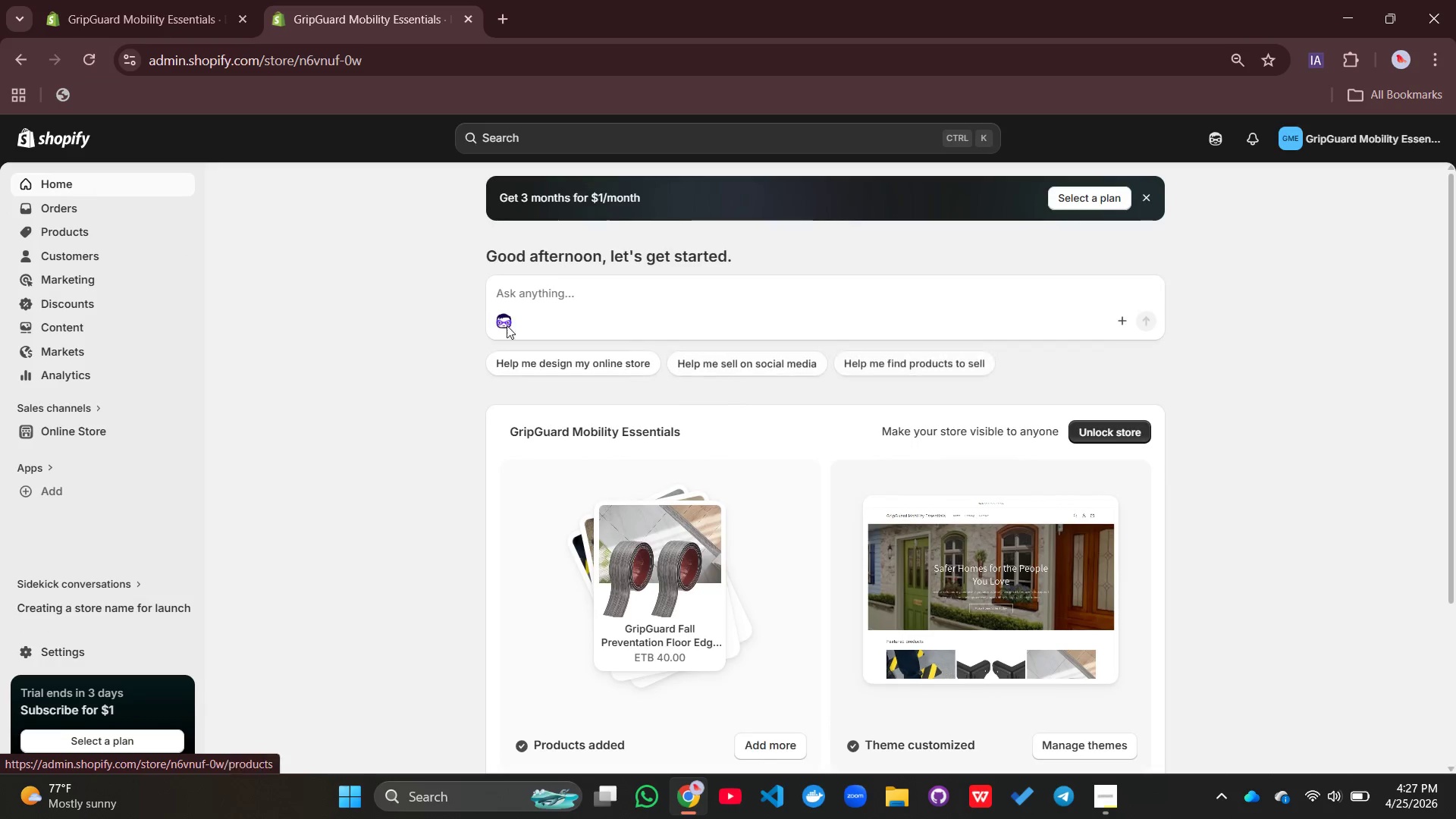 
scroll: coordinate [794, 452], scroll_direction: down, amount: 5.0
 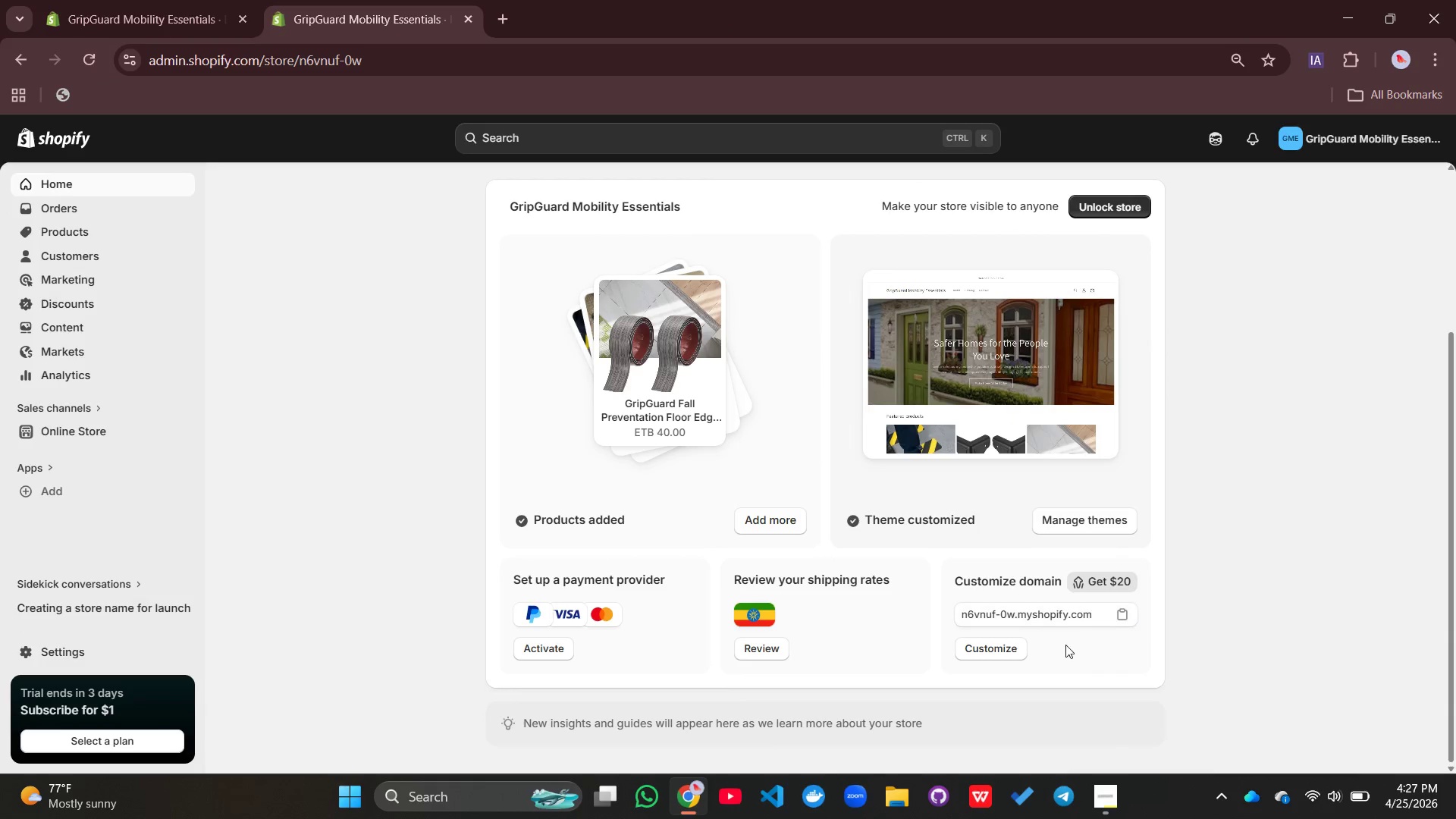 
left_click([1021, 650])
 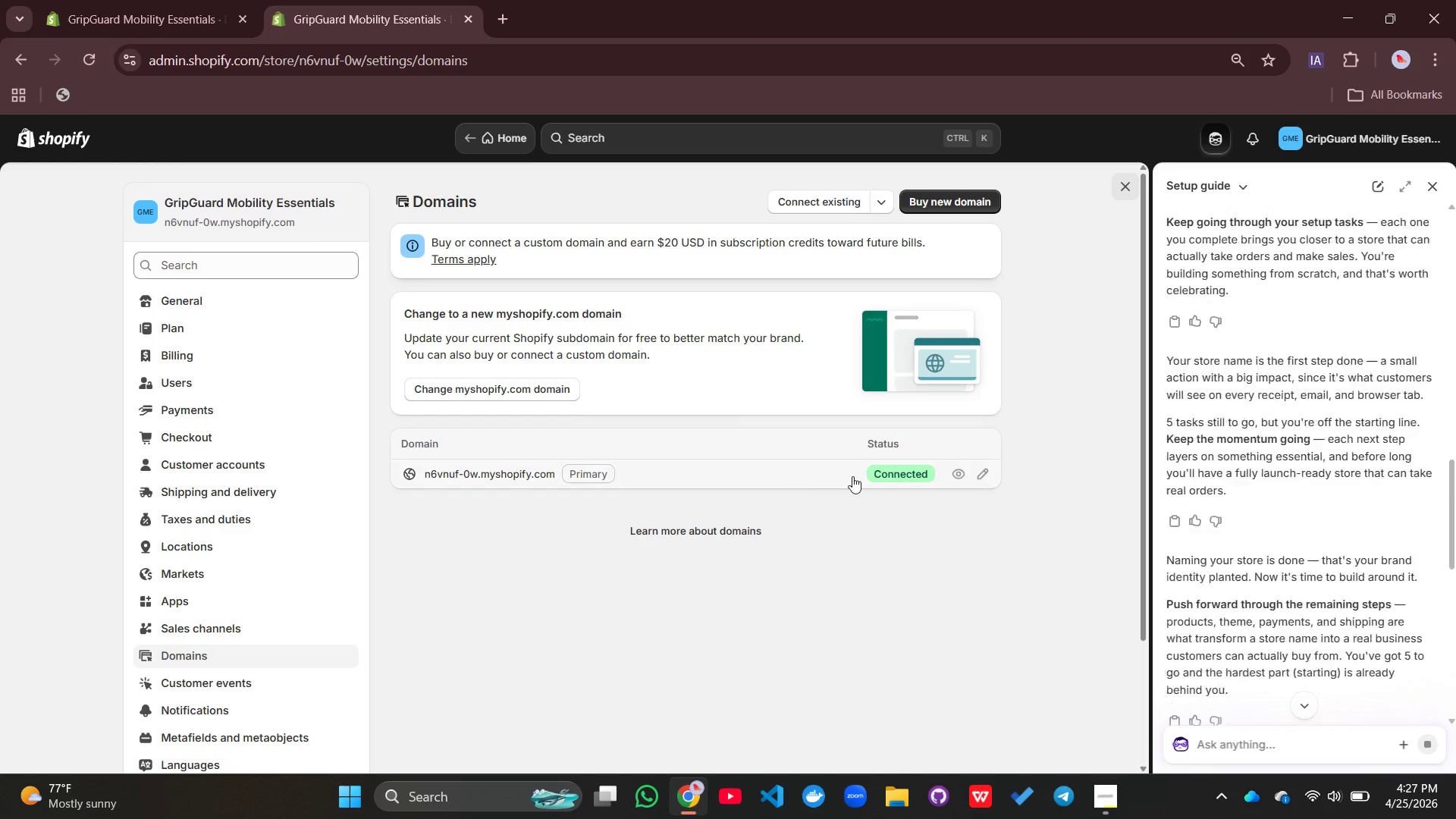 
left_click([989, 470])
 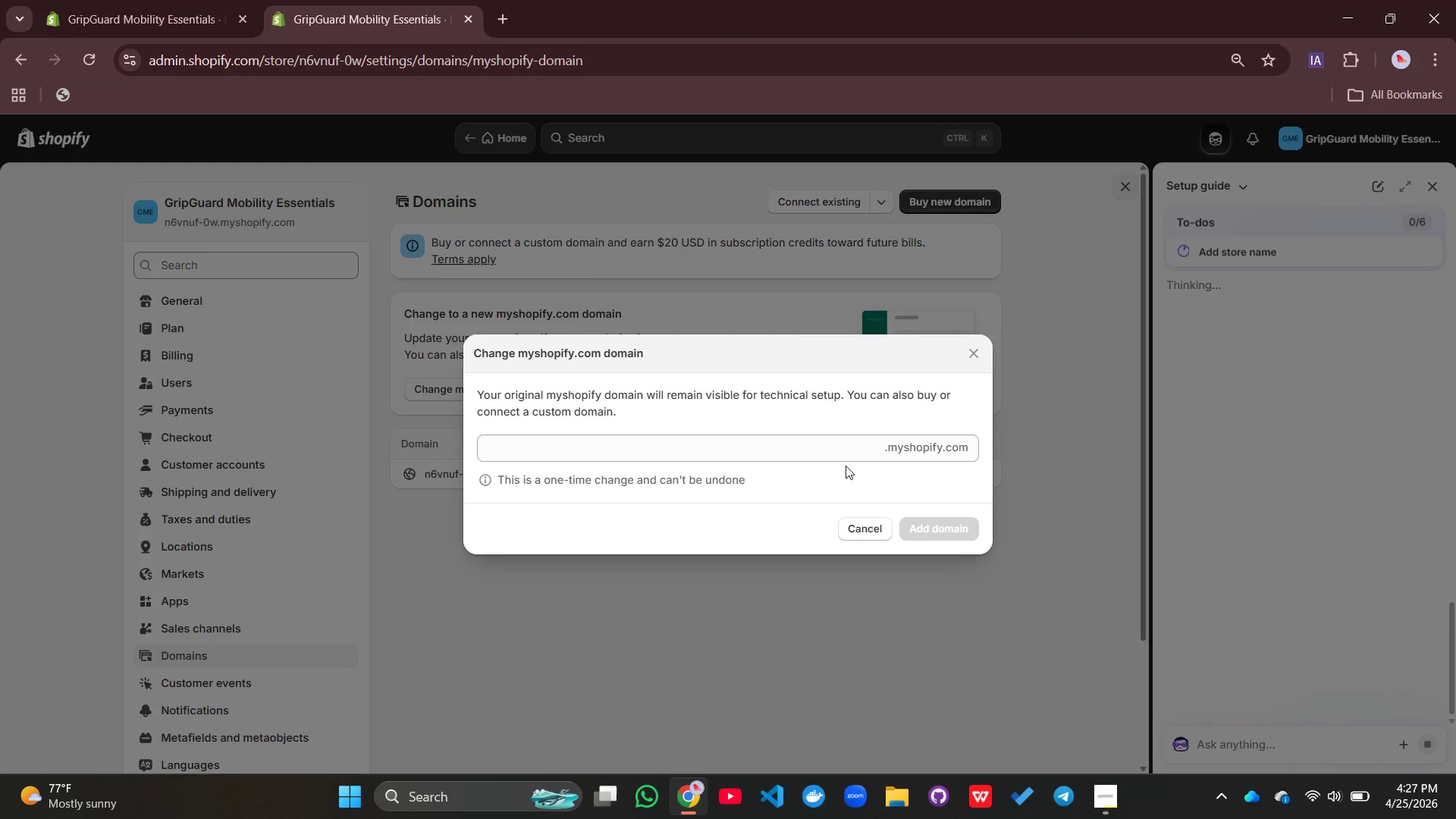 
left_click([830, 447])
 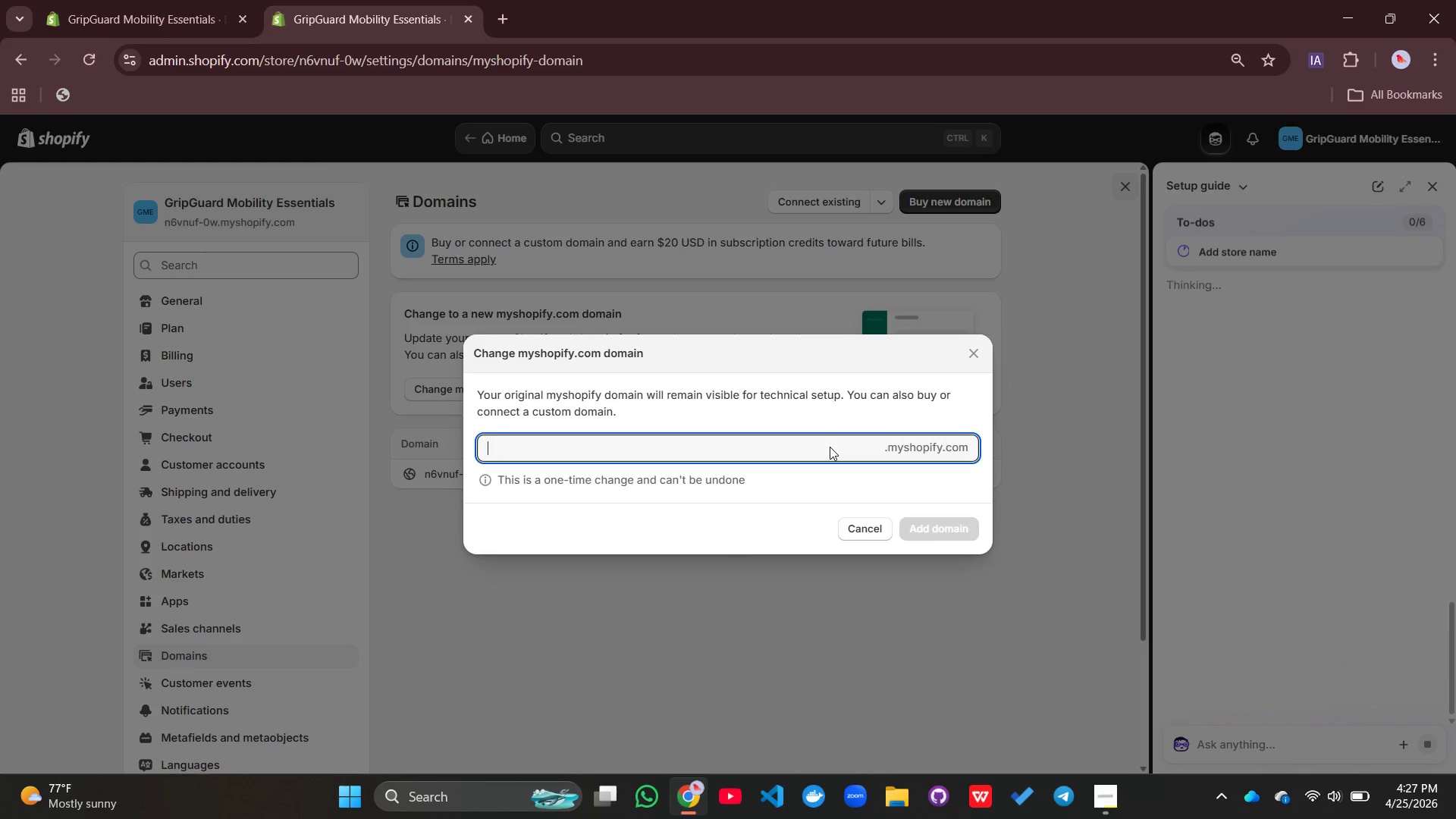 
type(GripGuard)
 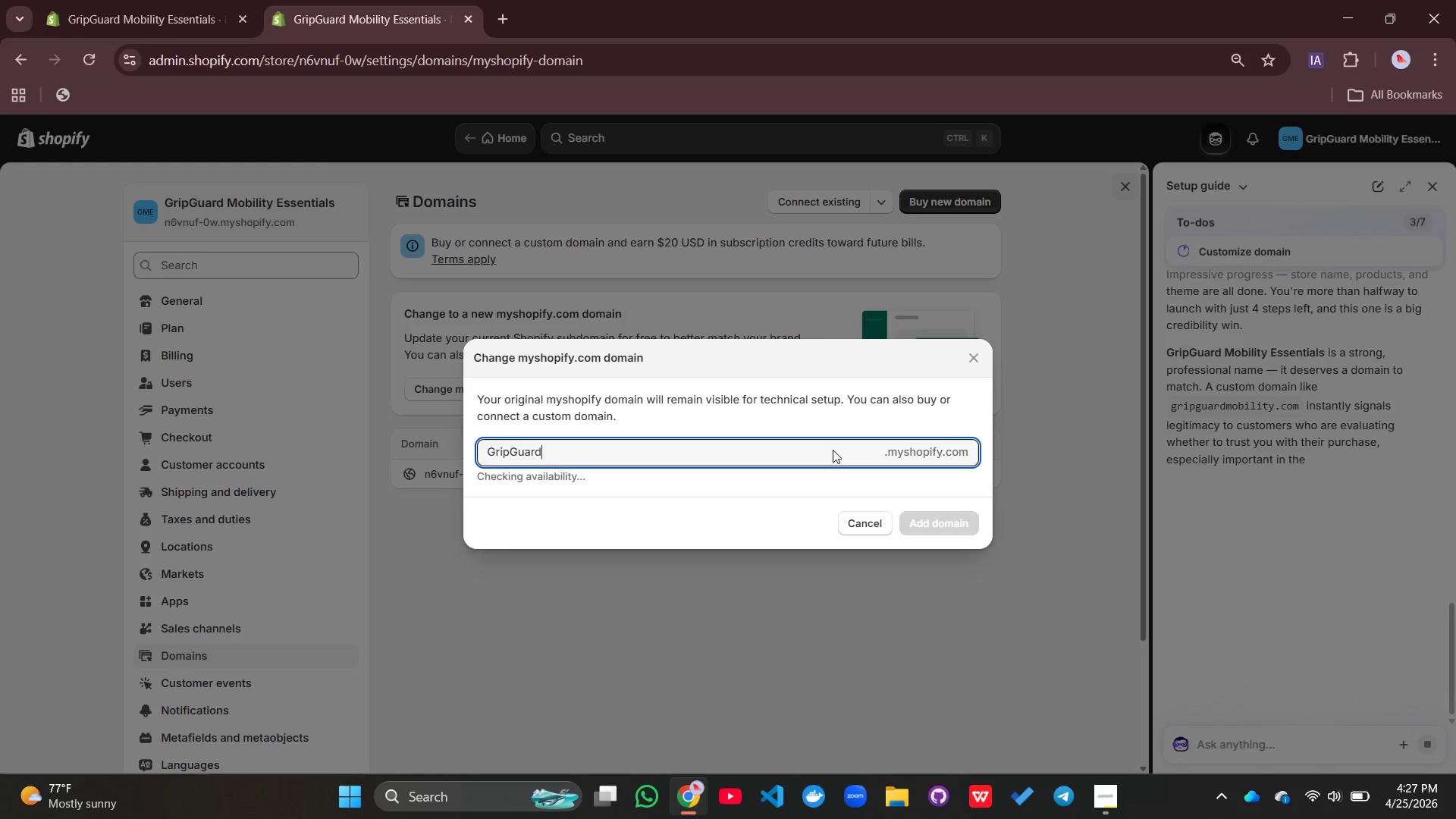 
wait(7.44)
 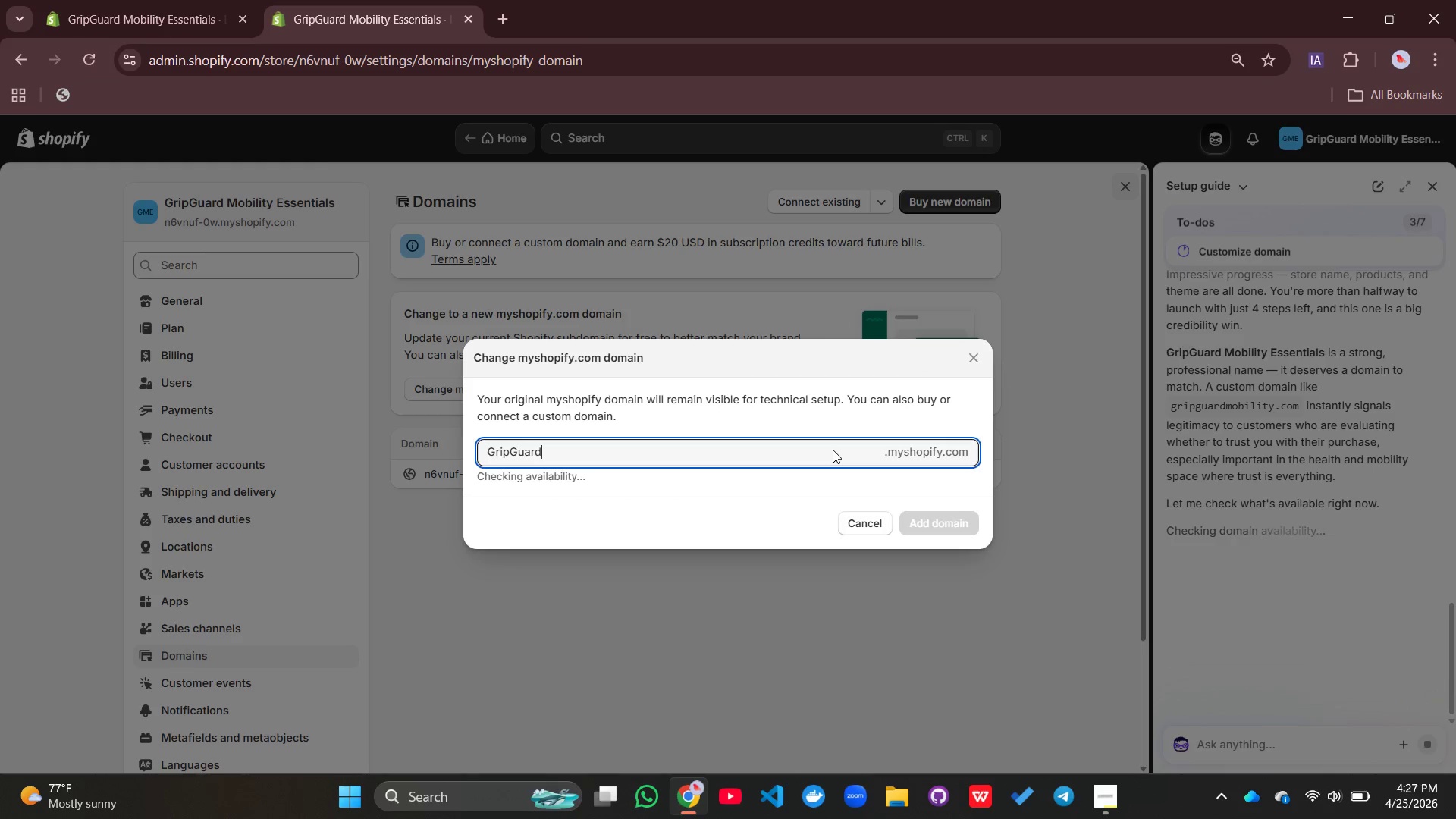 
type(Mobility)
 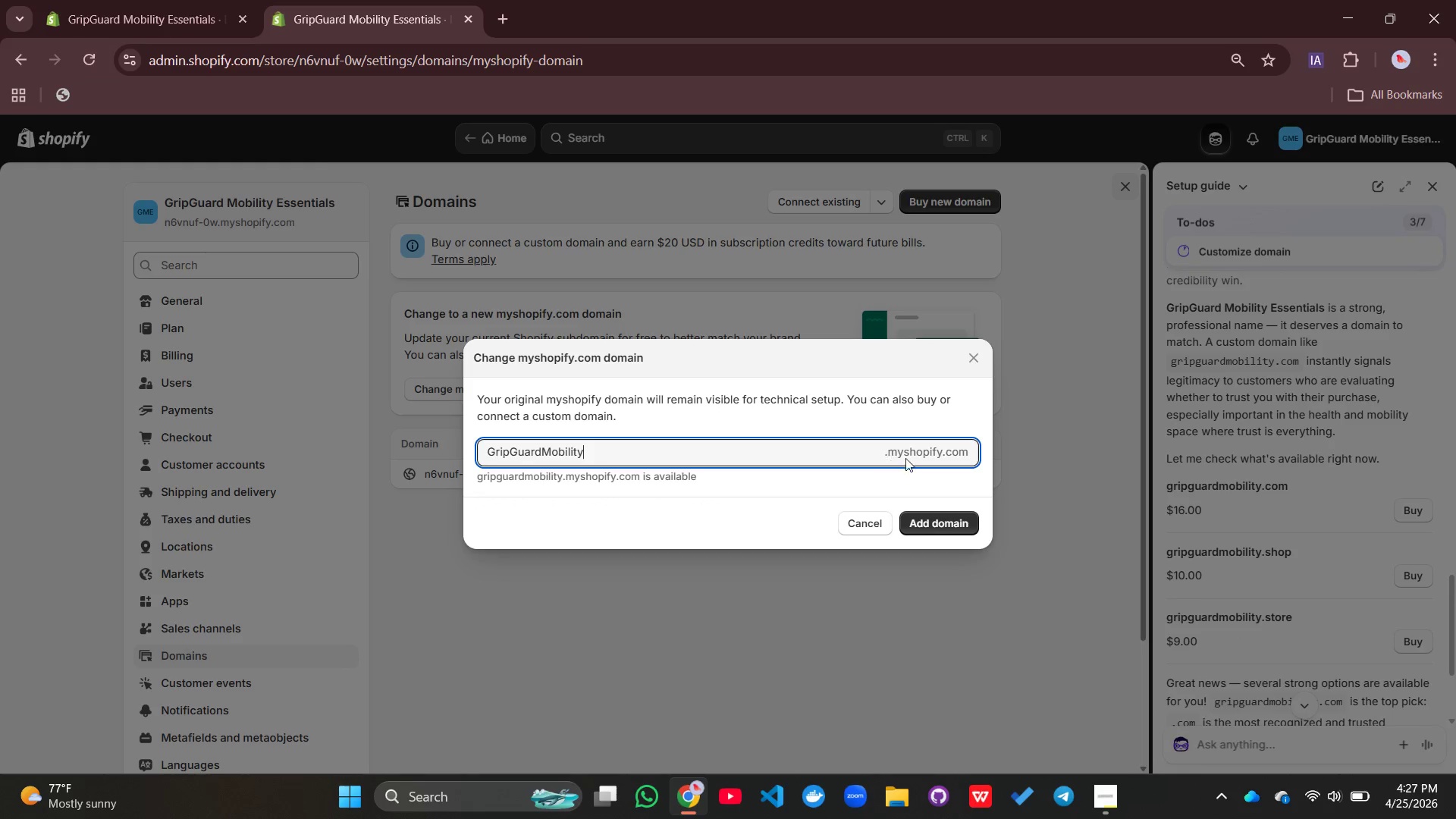 
left_click([938, 525])
 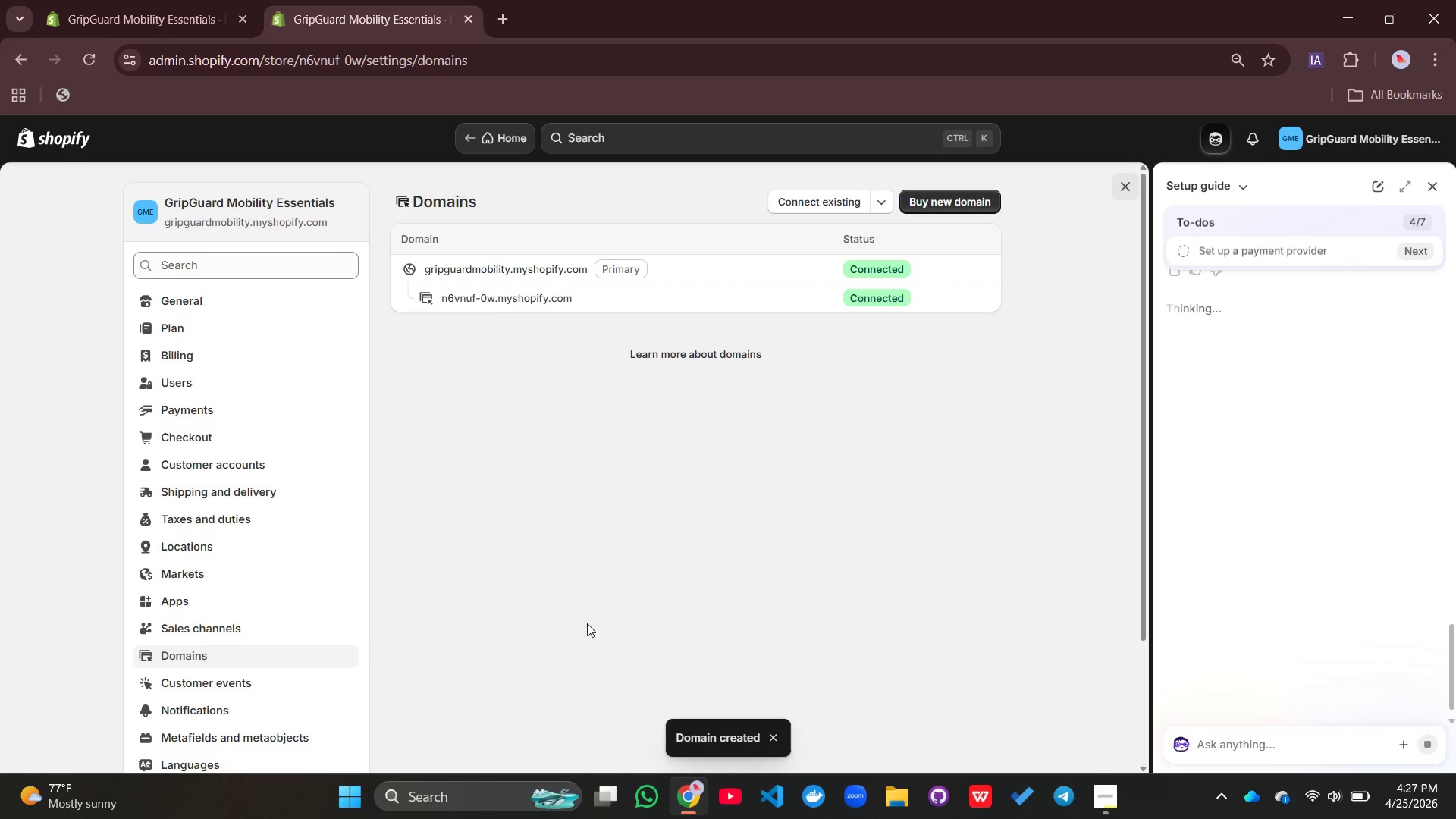 
wait(7.16)
 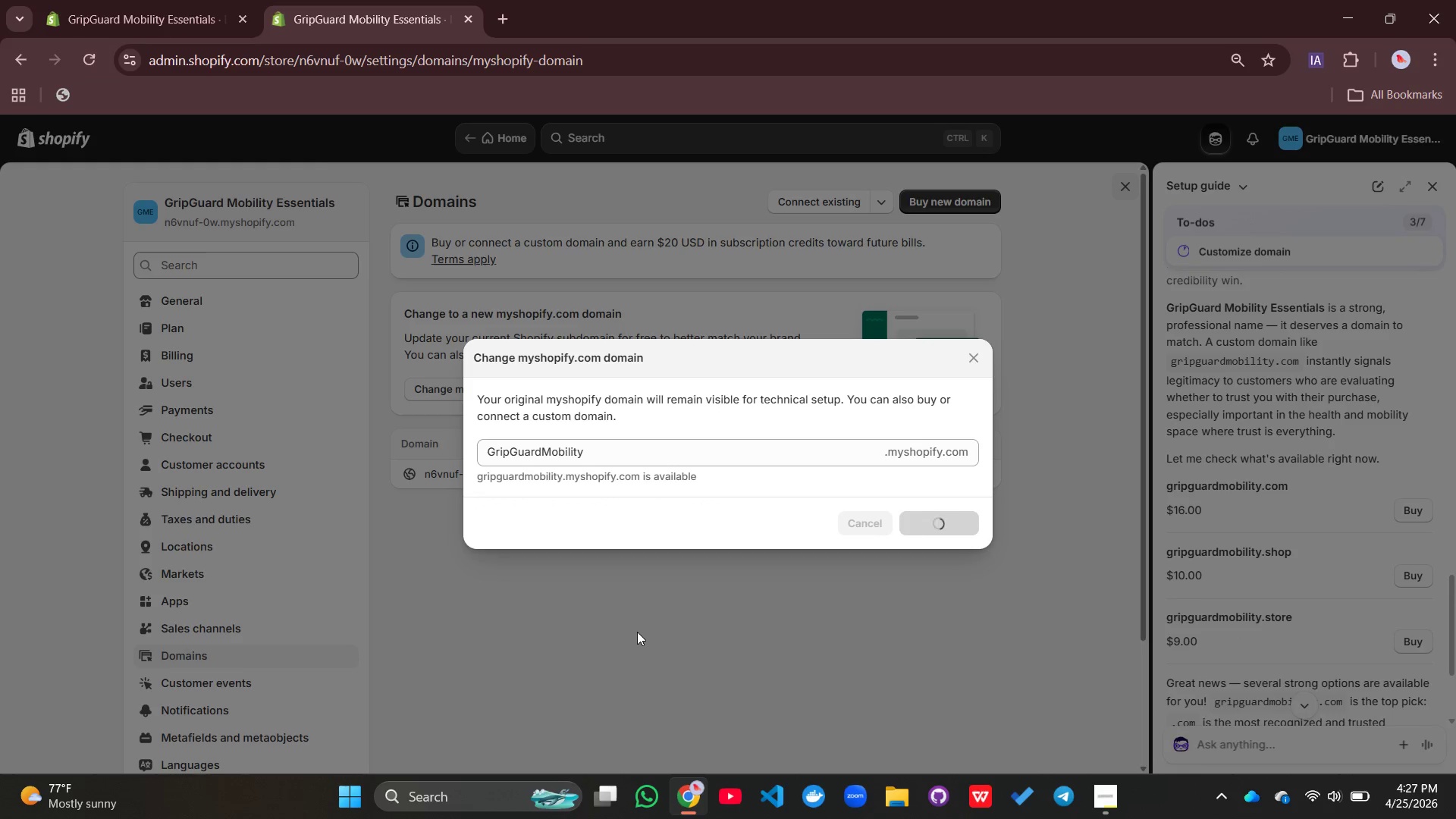 
left_click([29, 131])
 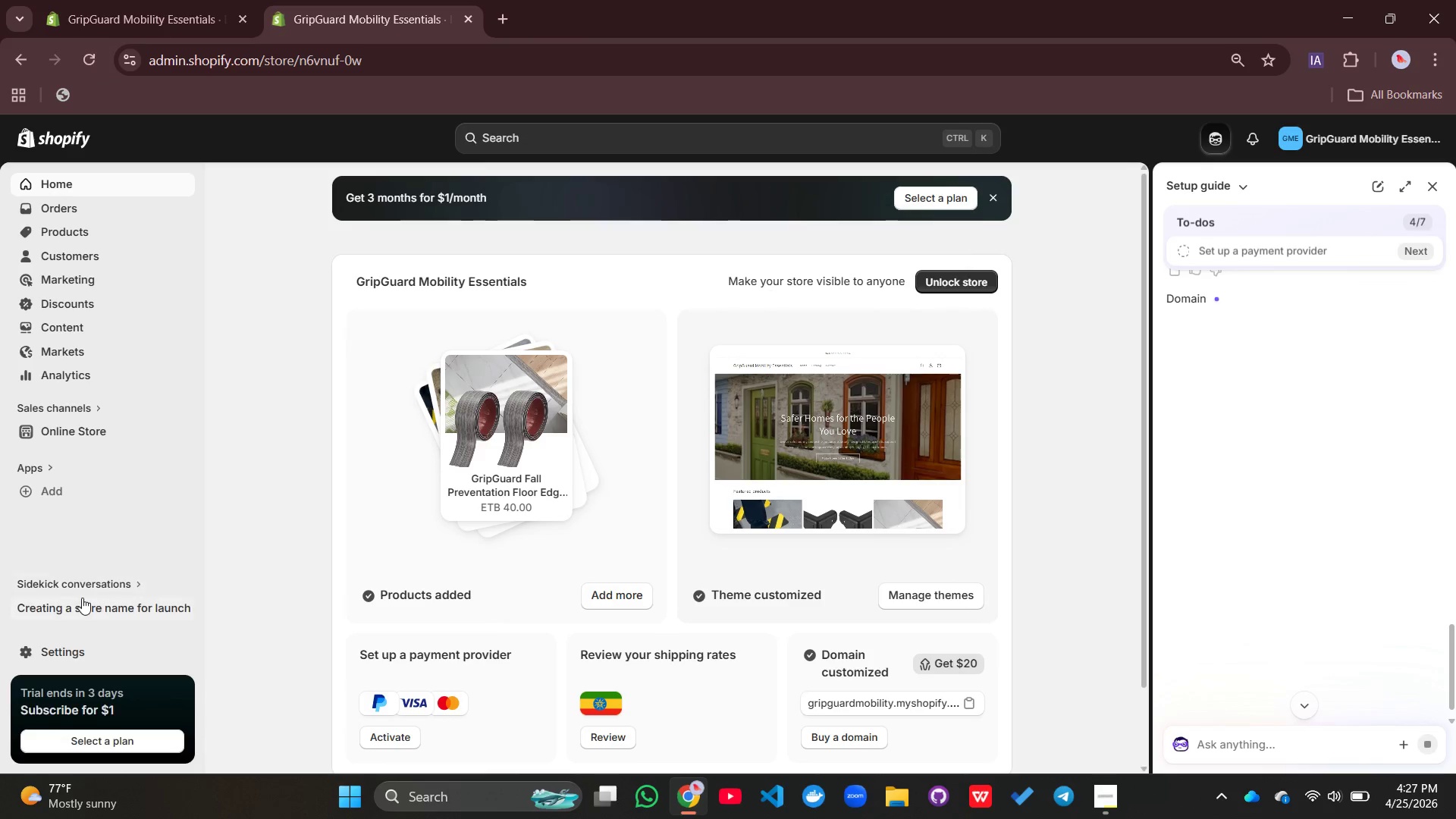 
left_click([118, 439])
 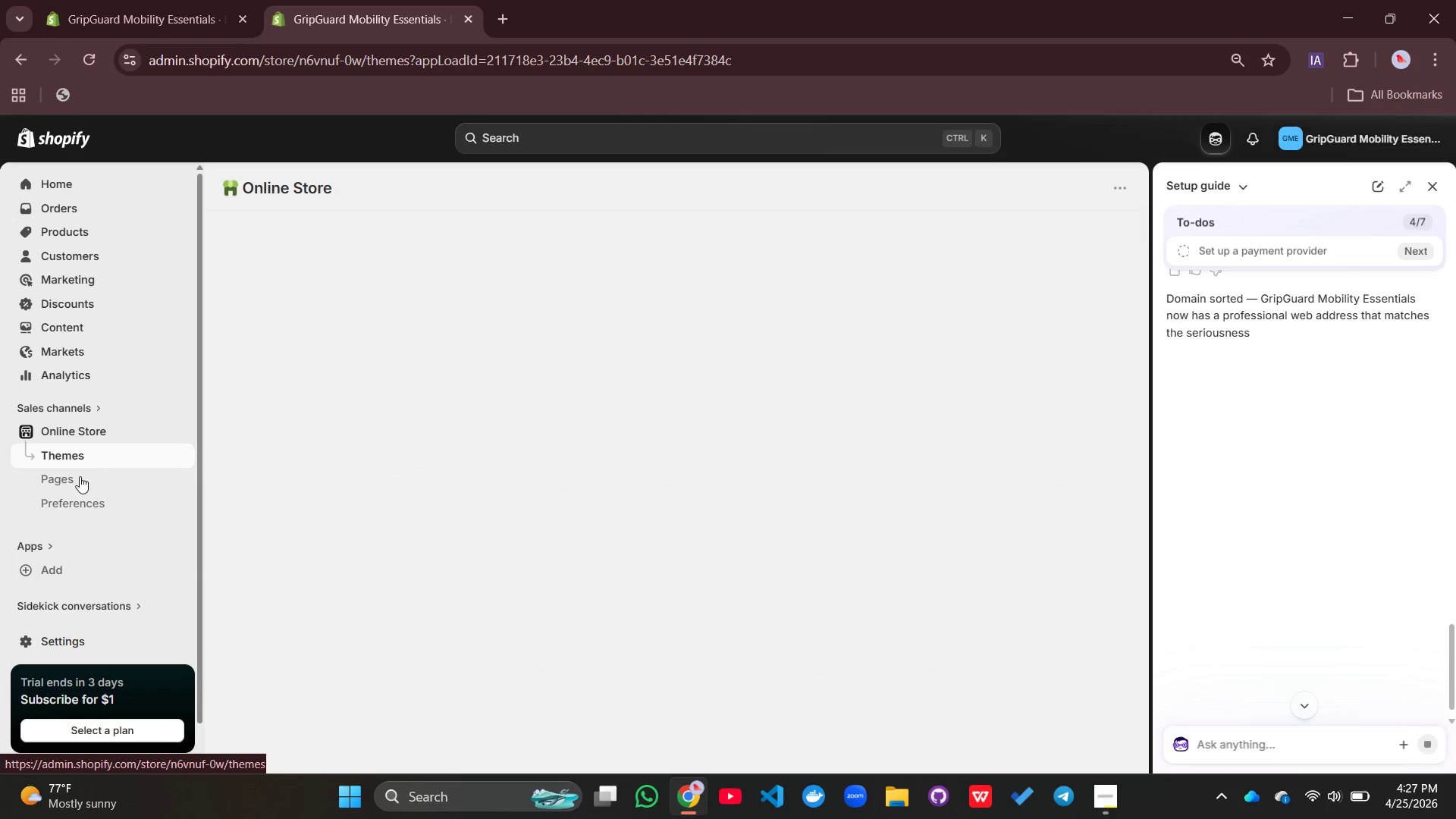 
left_click([76, 504])
 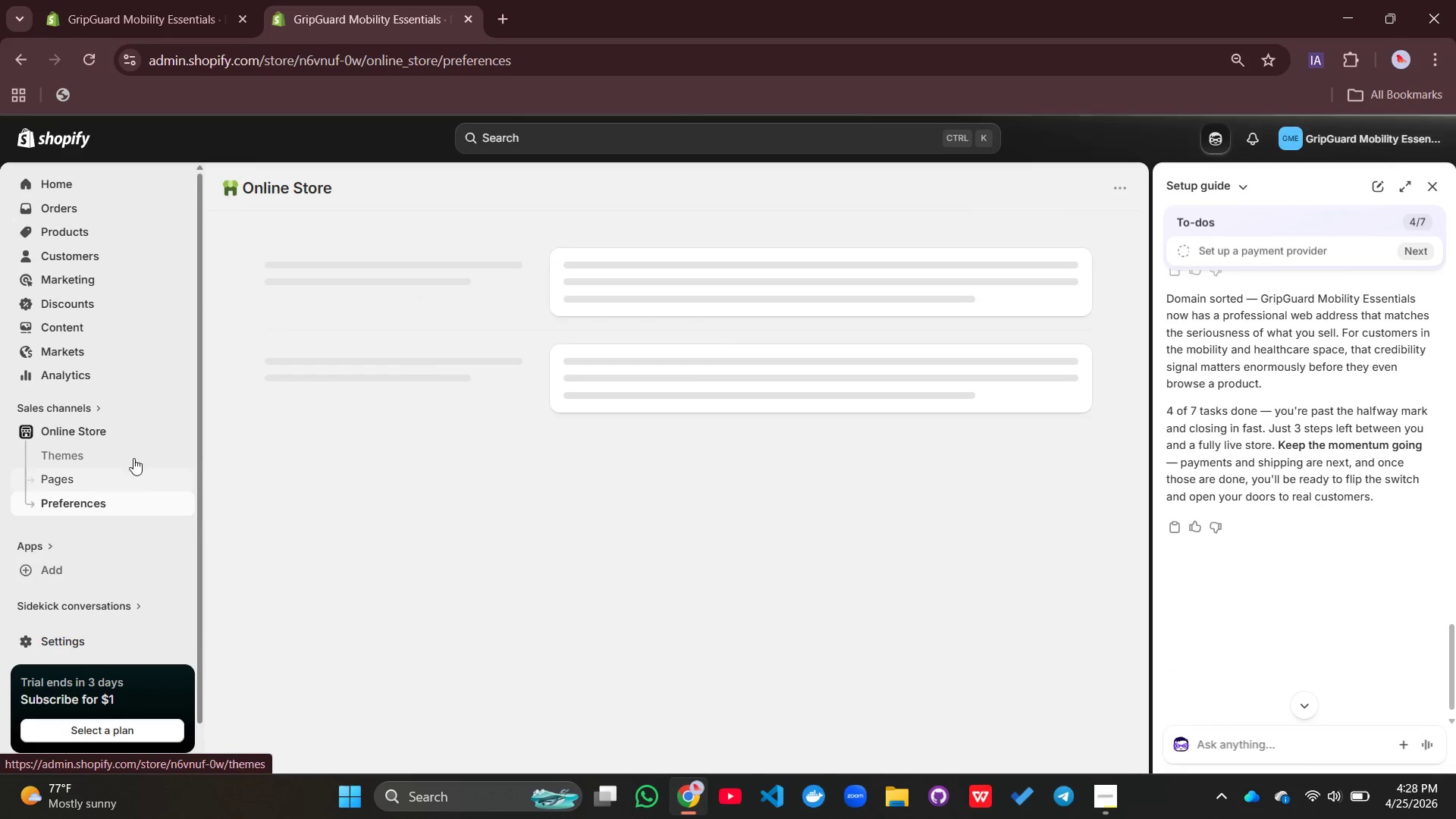 
left_click_drag(start_coordinate=[440, 460], to_coordinate=[313, 453])
 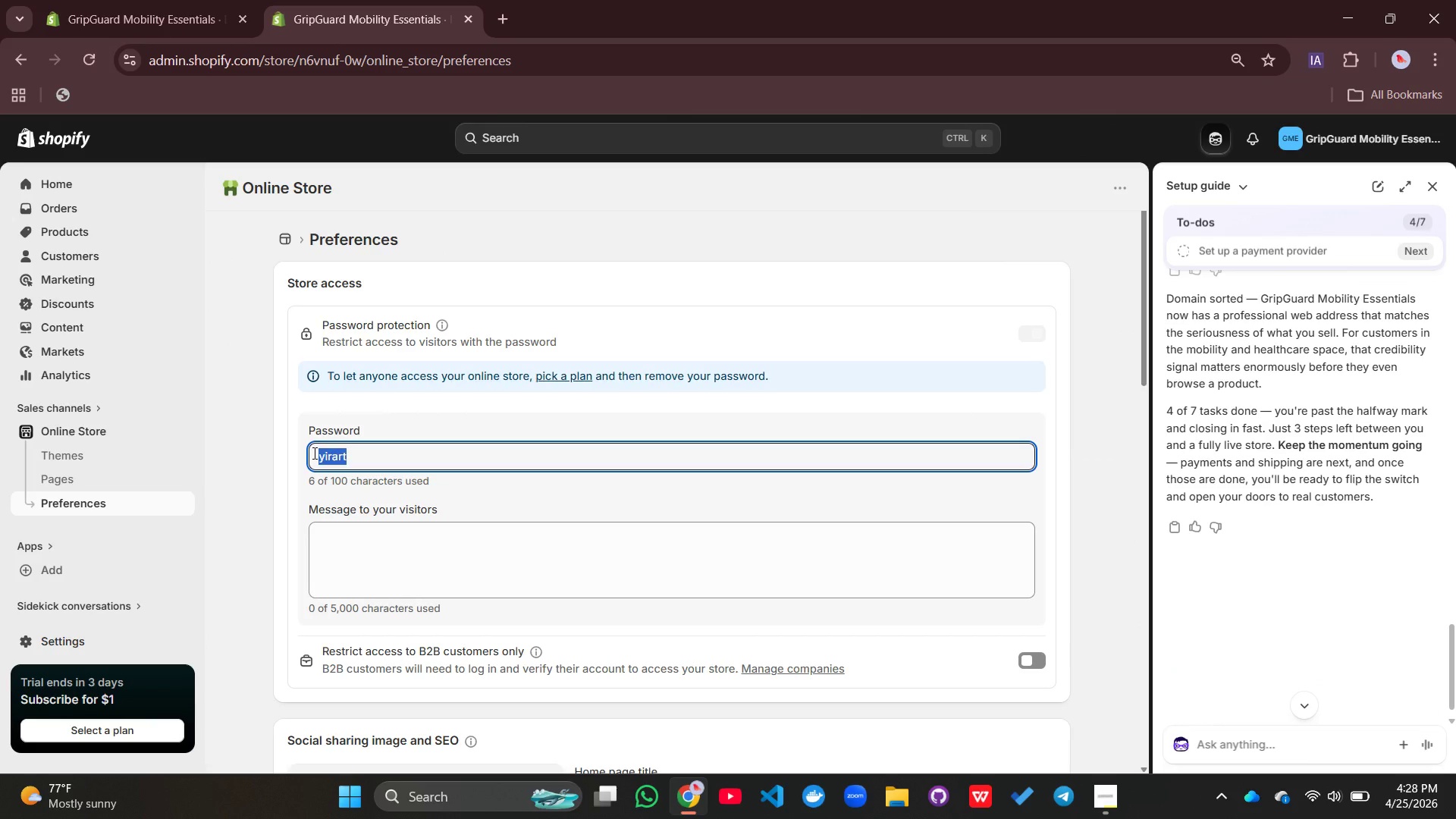 
type(gripguard)
 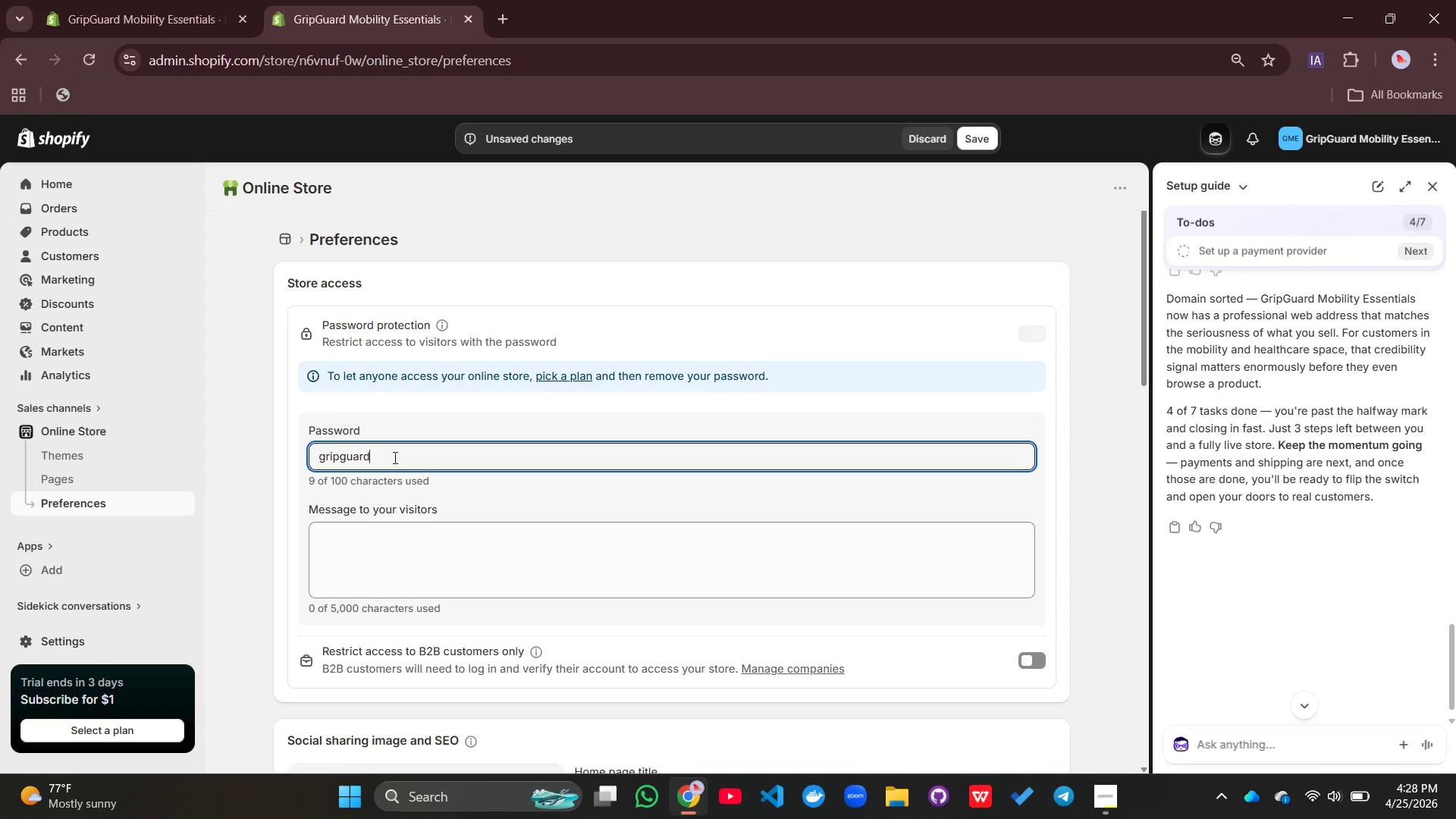 
wait(5.86)
 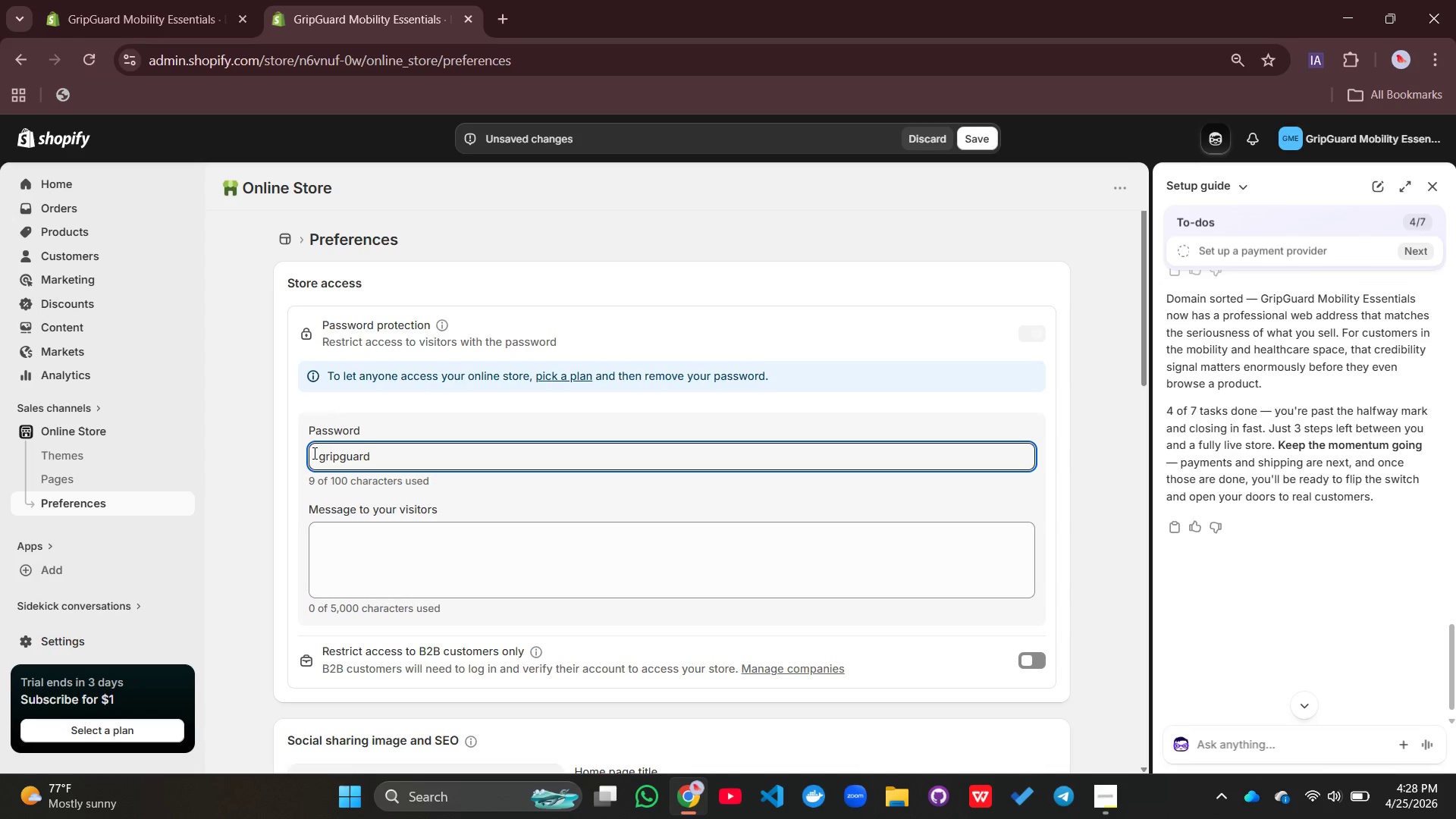 
left_click_drag(start_coordinate=[394, 457], to_coordinate=[316, 455])